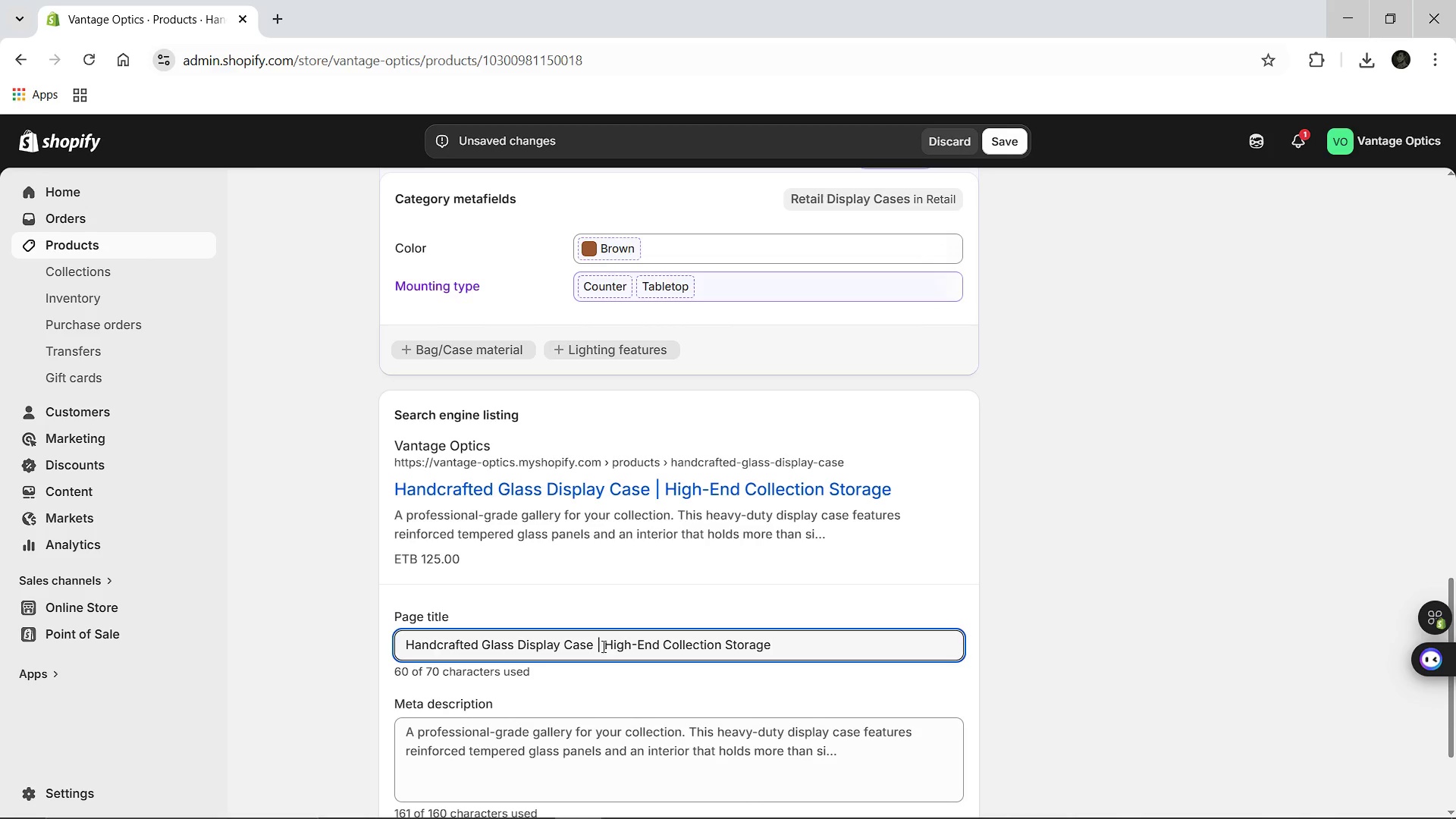 
left_click([637, 737])
 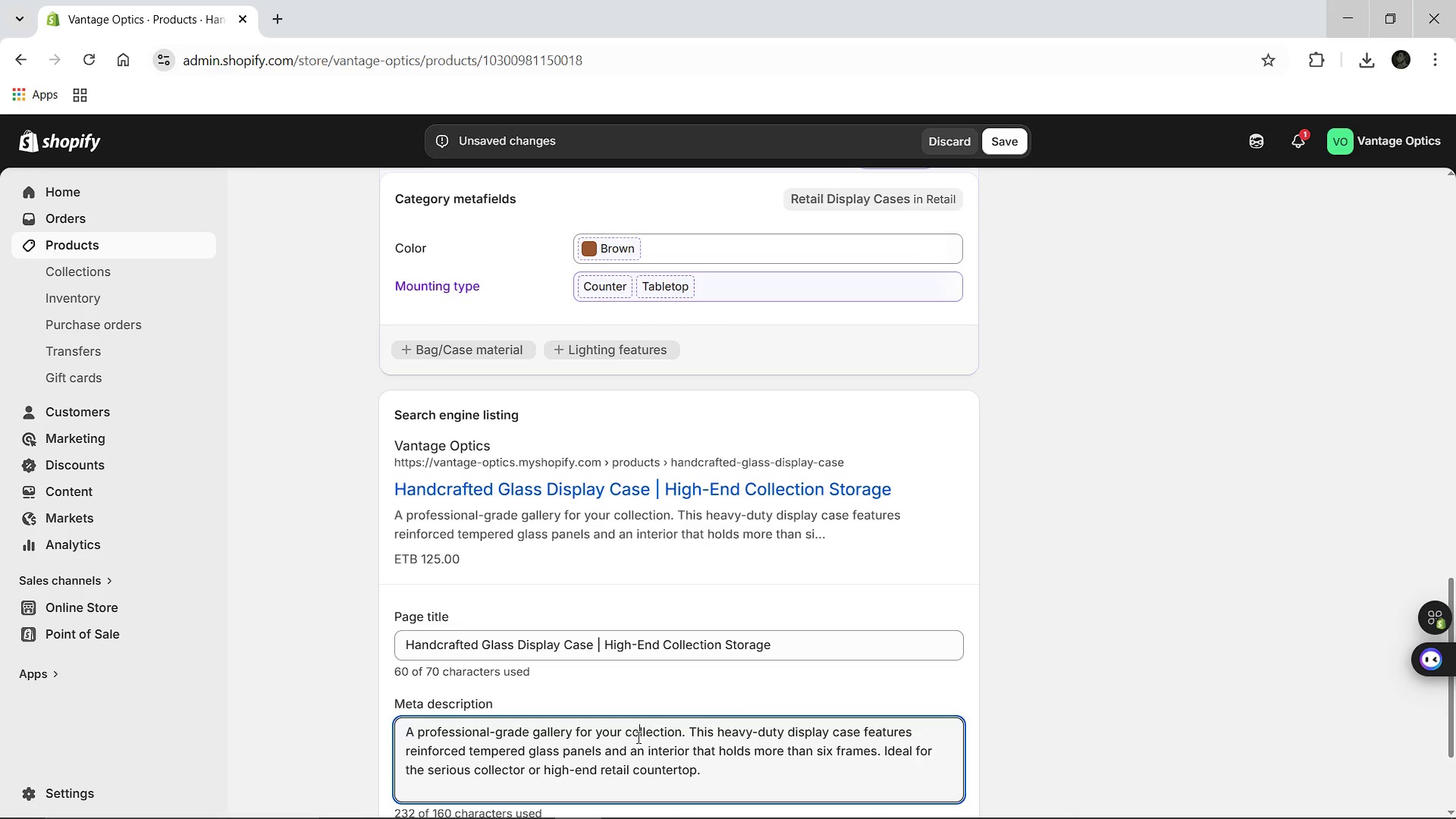 
key(Control+A)
 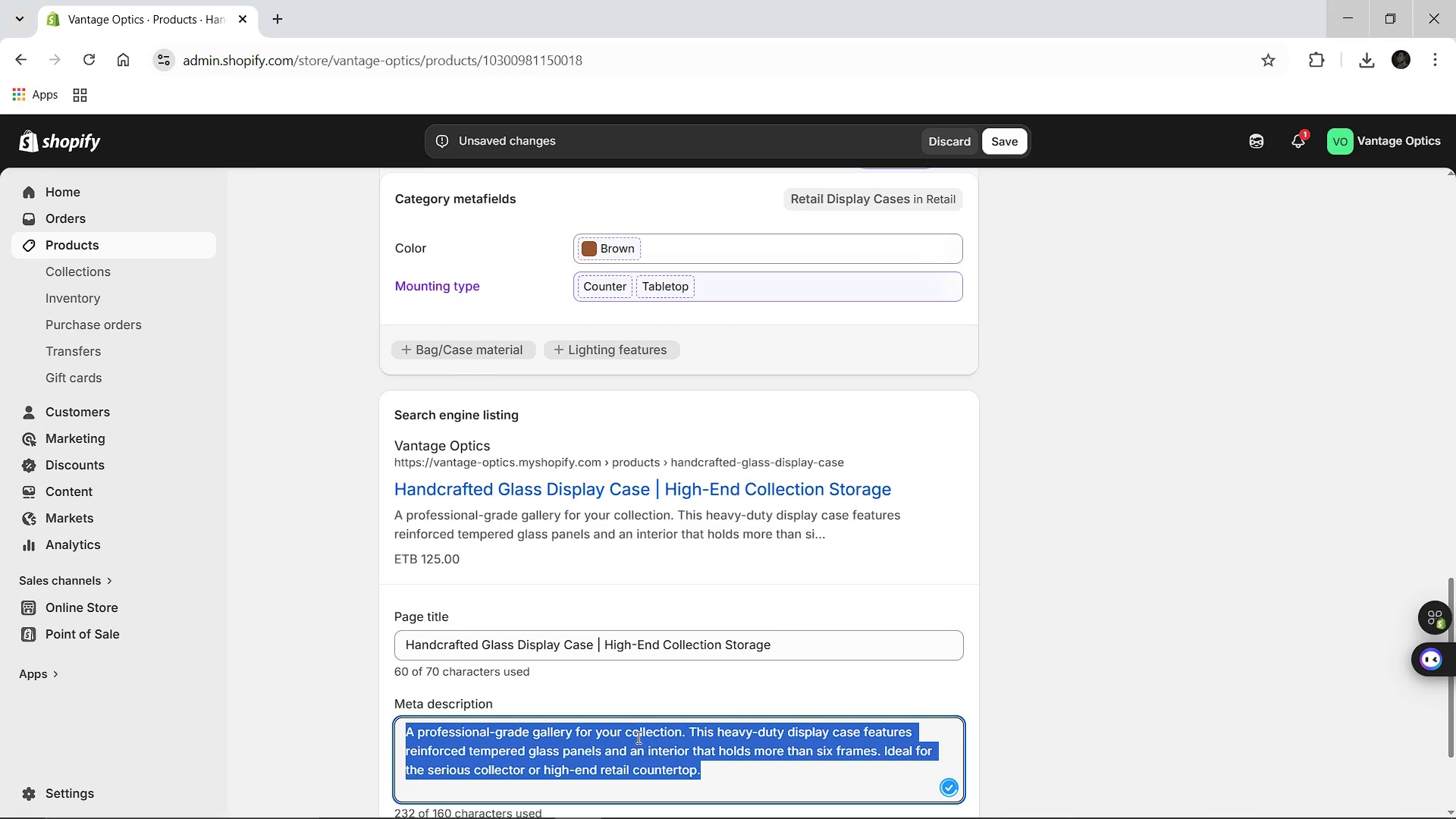 
type(Showcase your collection with our Handcrafted Glass Display Case. Reinforced with )
 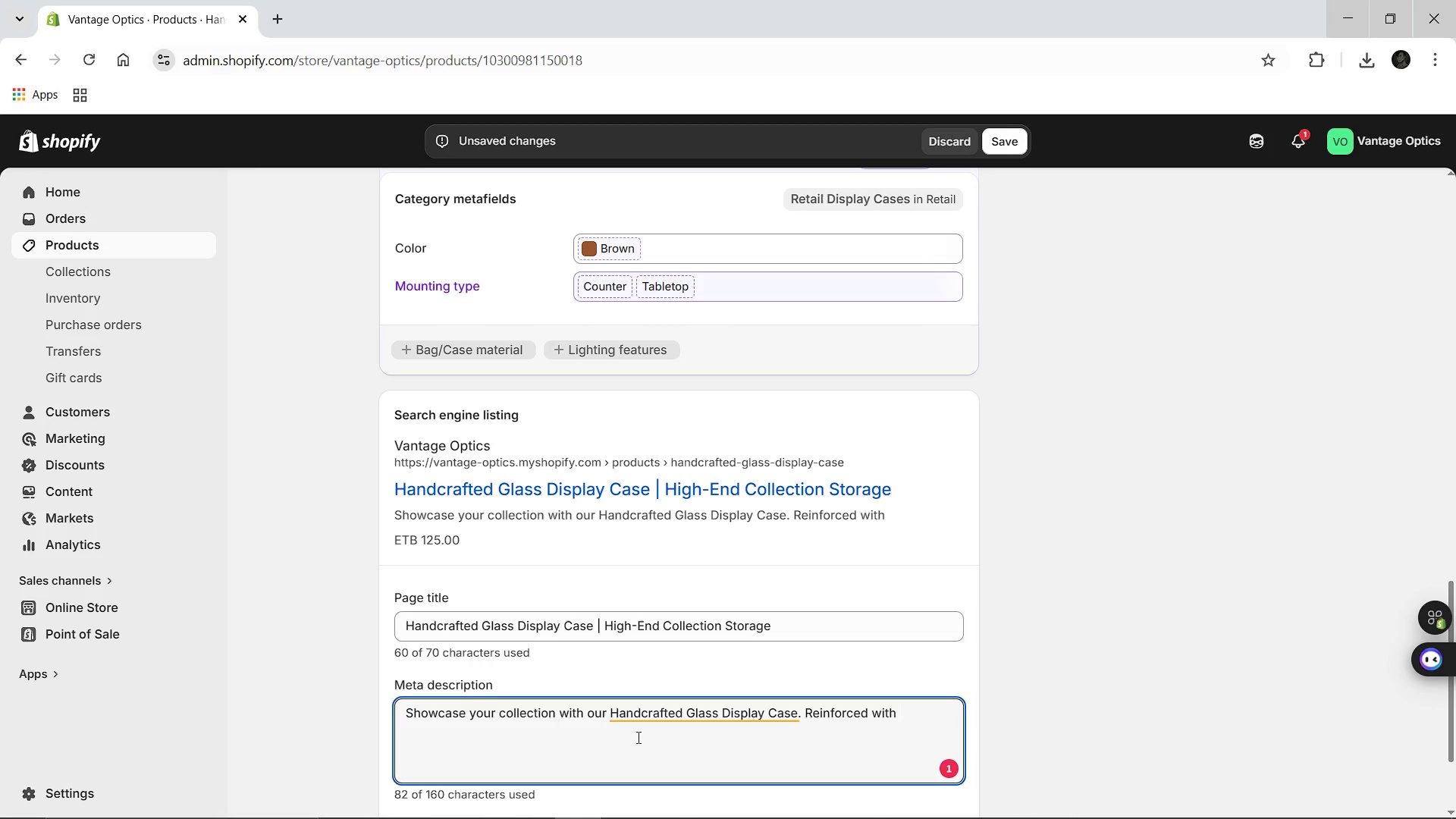 
hold_key(key=Backspace, duration=0.73)
 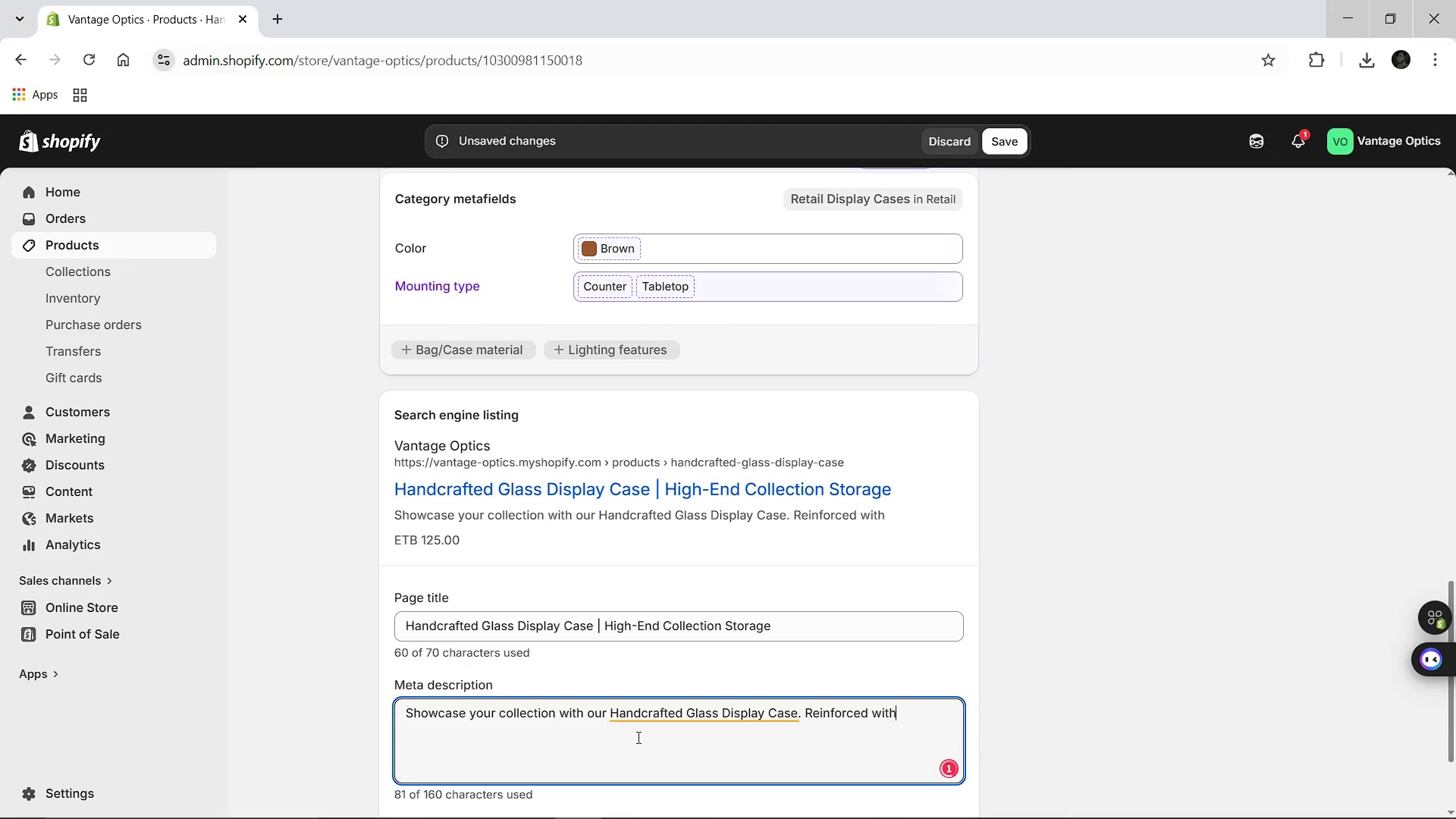 
hold_key(key=Backspace, duration=0.78)
 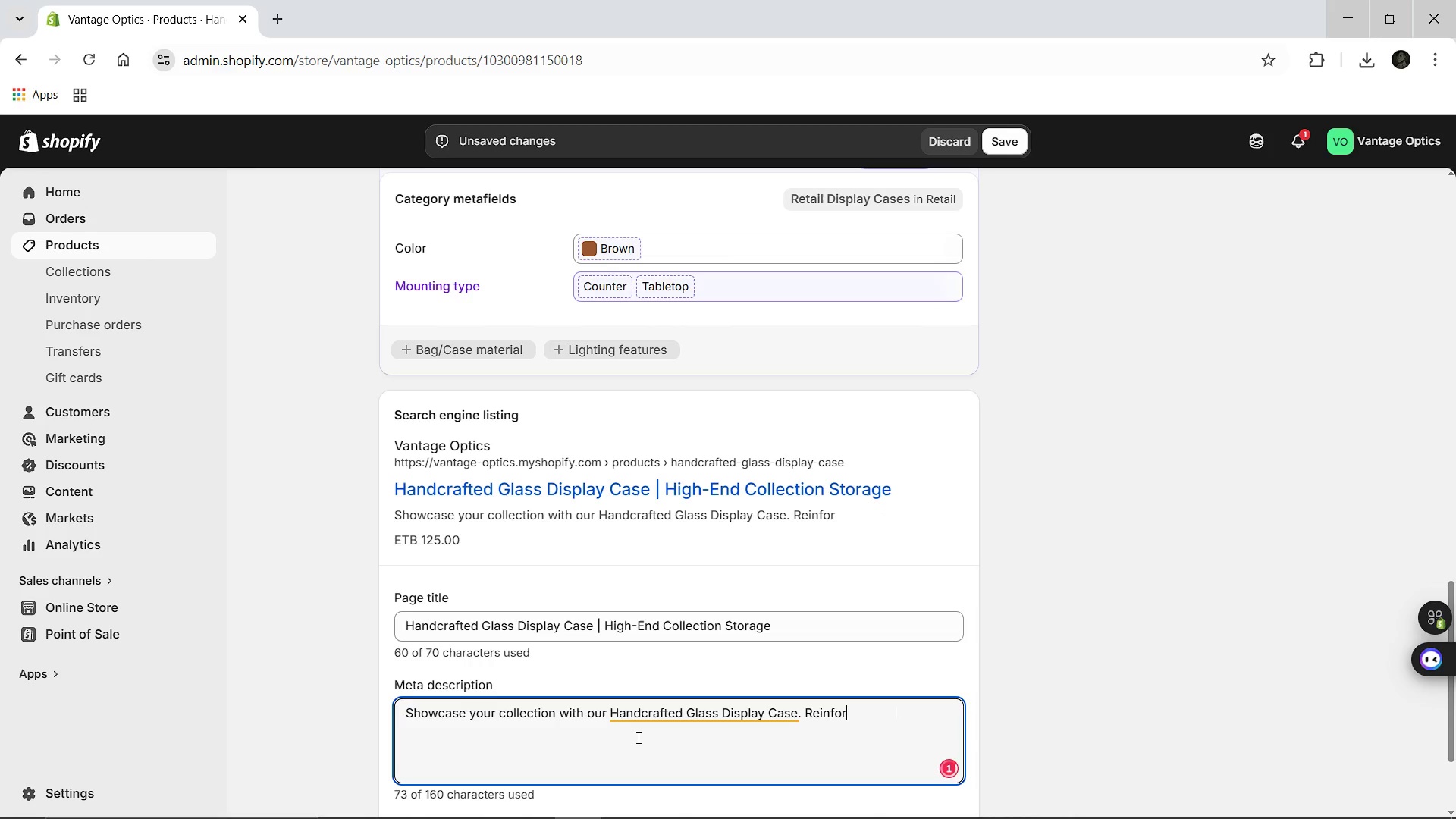 
key(Backspace)
type(orced teme)
key(Backspace)
type(per glass and velvet lining. )
 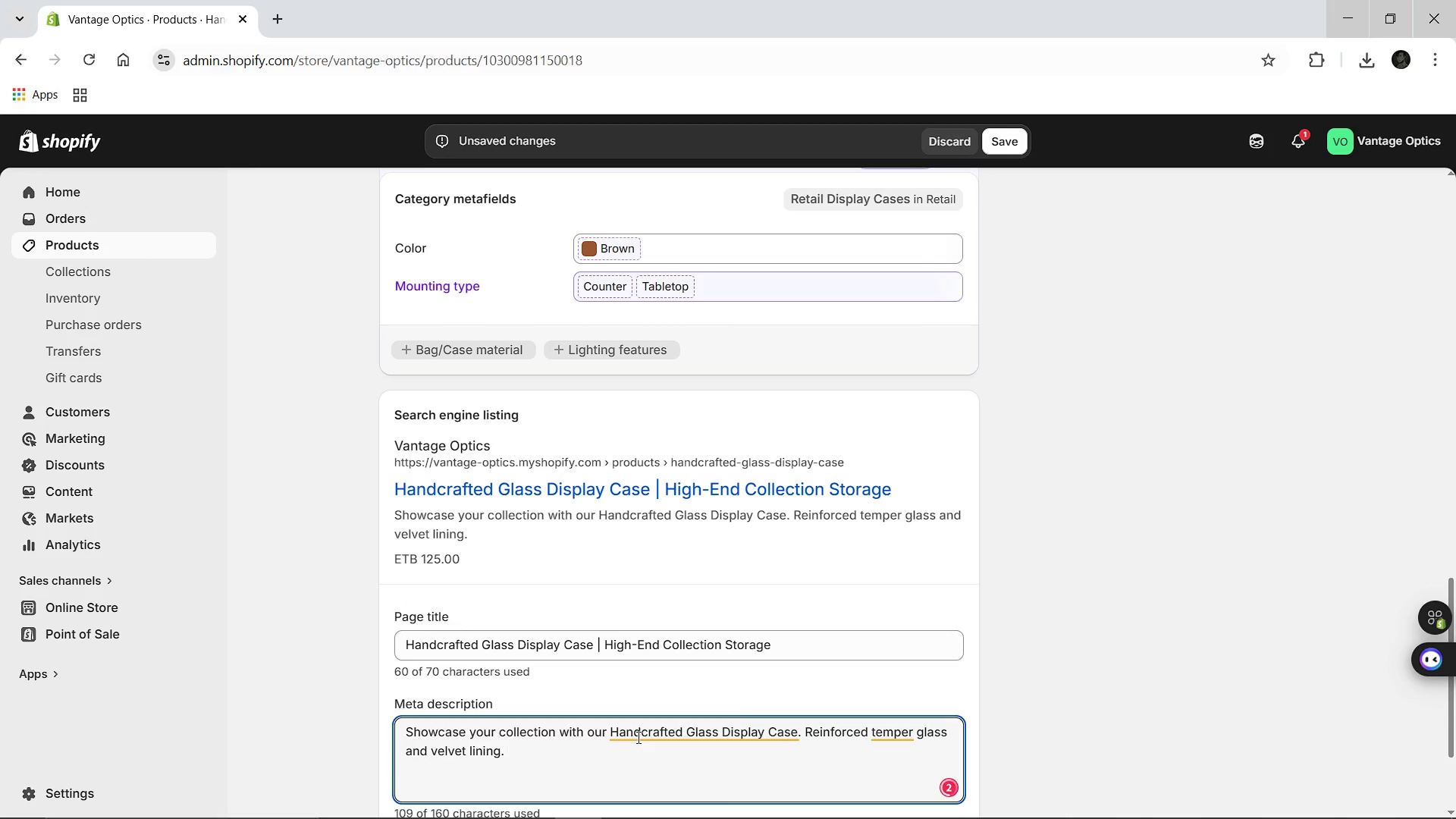 
hold_key(key=ShiftLeft, duration=1.52)
 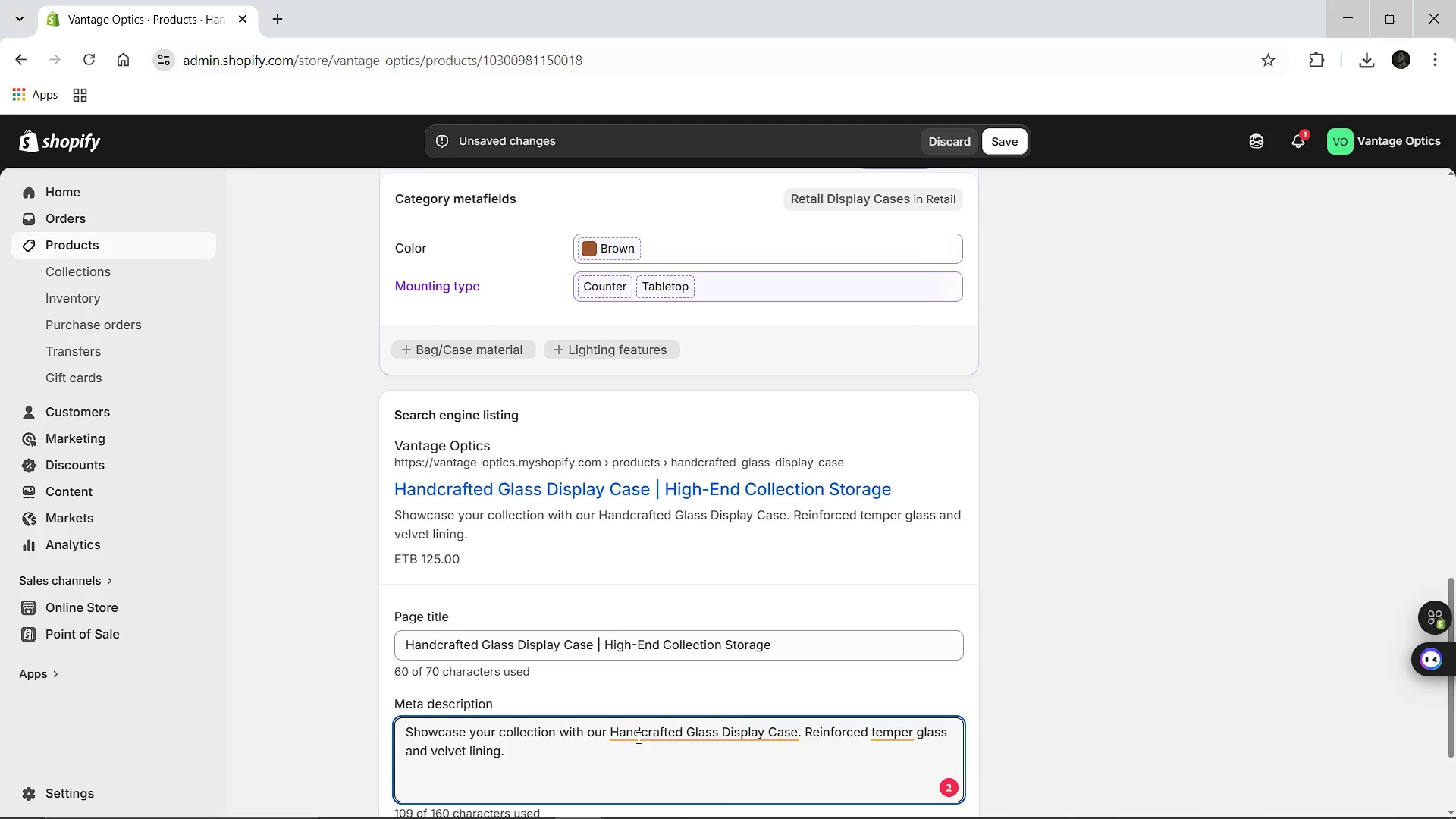 
hold_key(key=ShiftLeft, duration=0.58)
 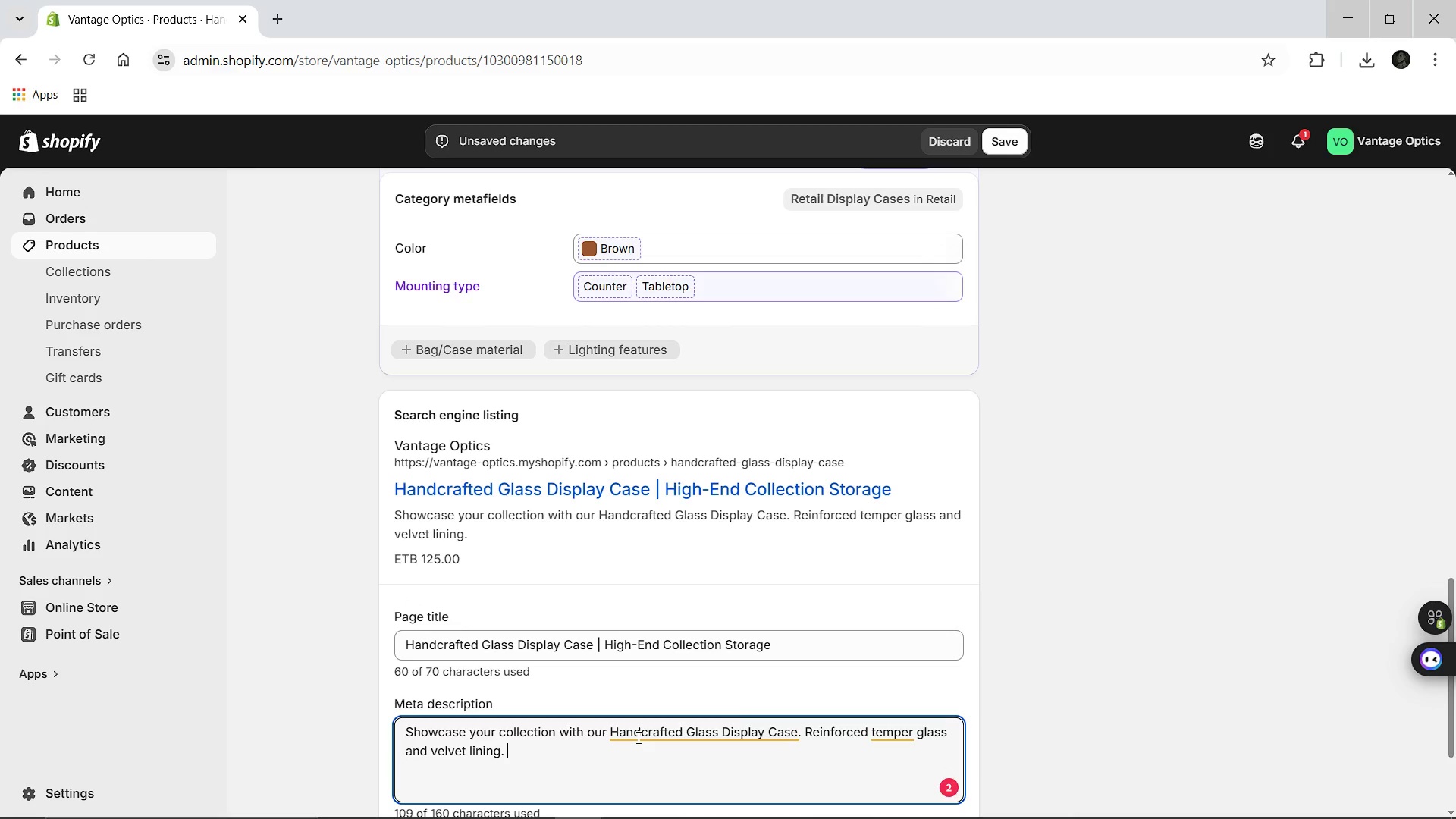 
key(Shift+Enter)
 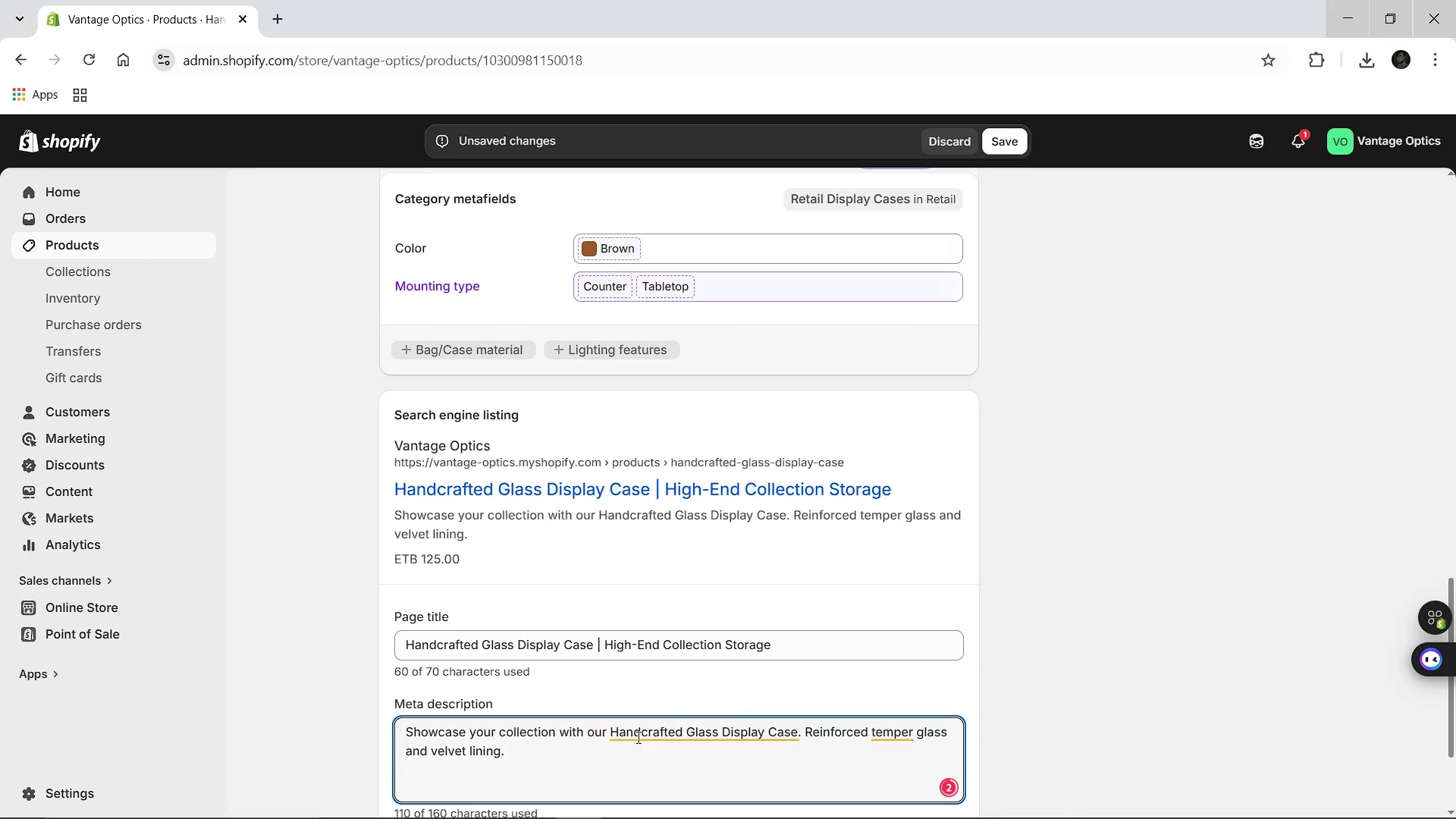 
type(Note )
key(Backspace)
type(: Special fragile shipping applied)
 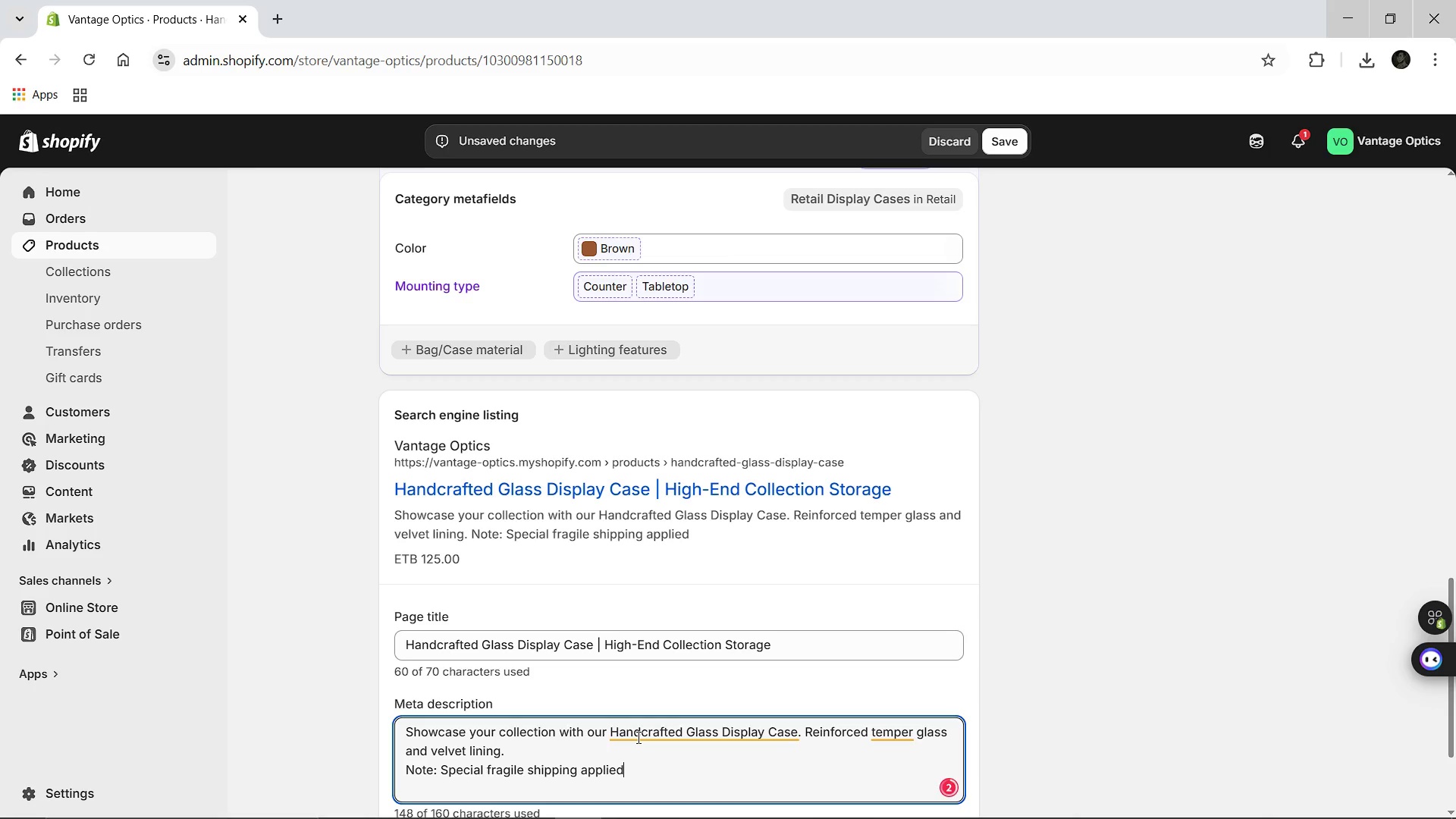 
left_click([721, 727])
 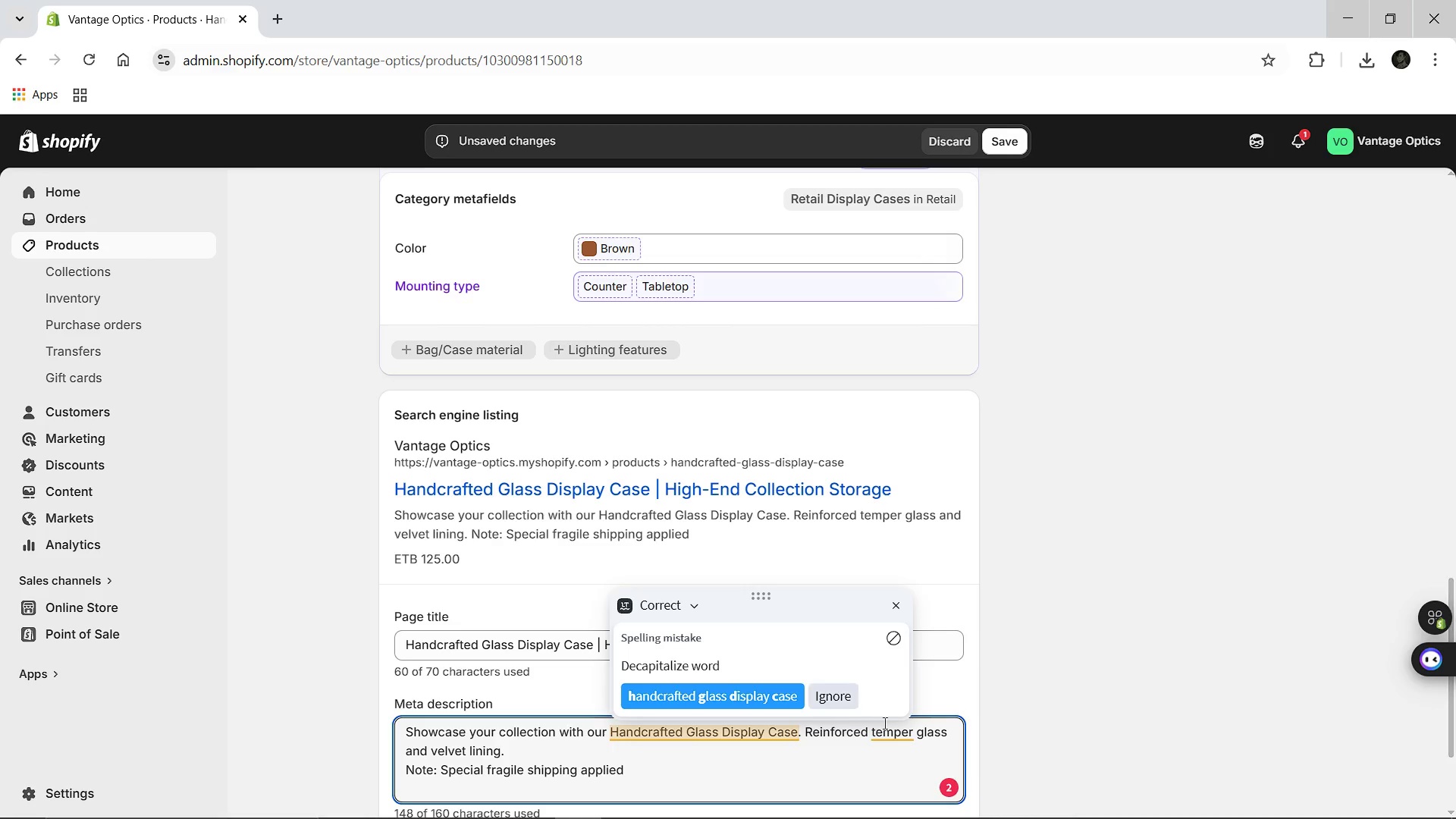 
left_click([886, 730])
 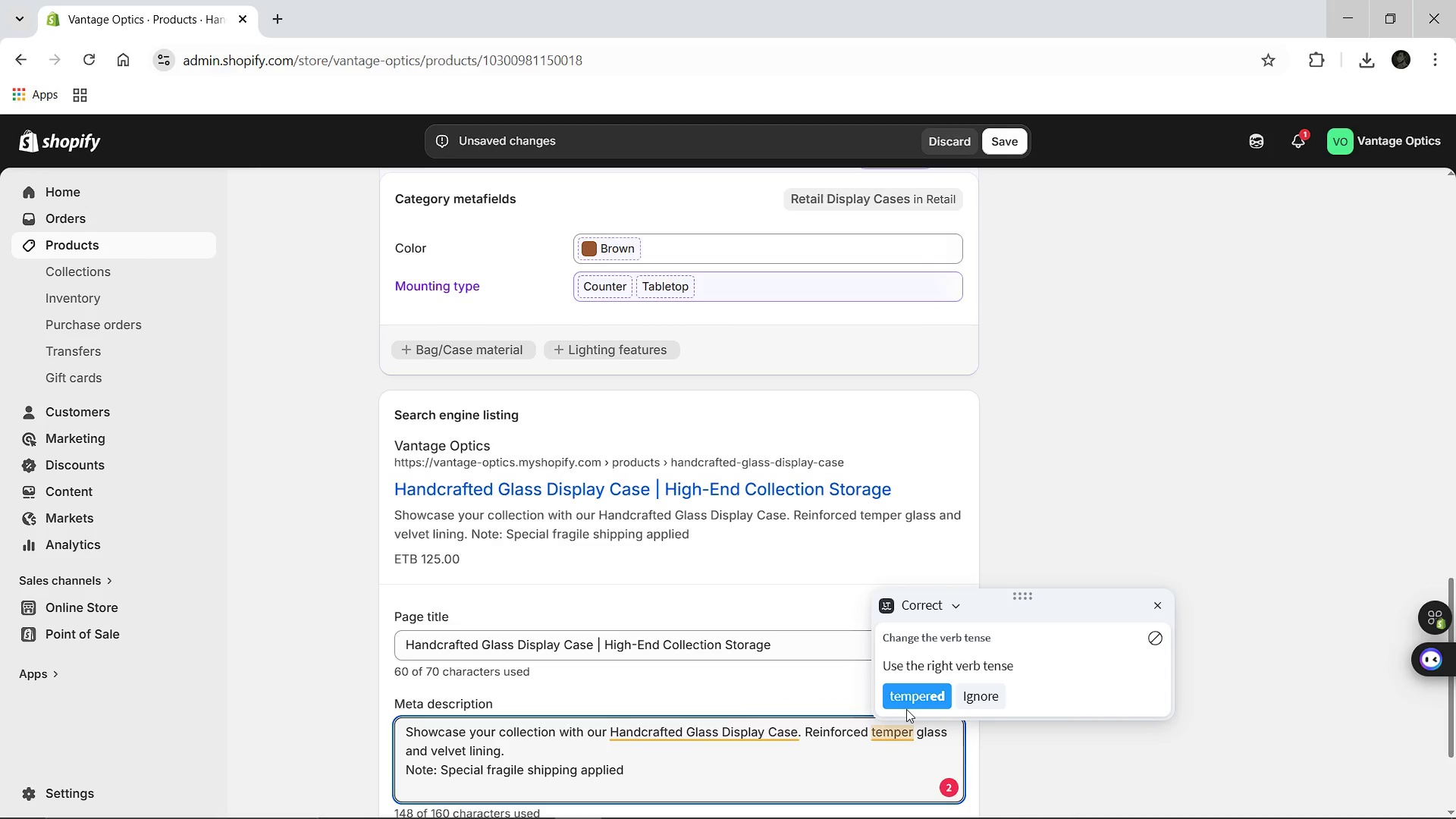 
left_click([906, 709])
 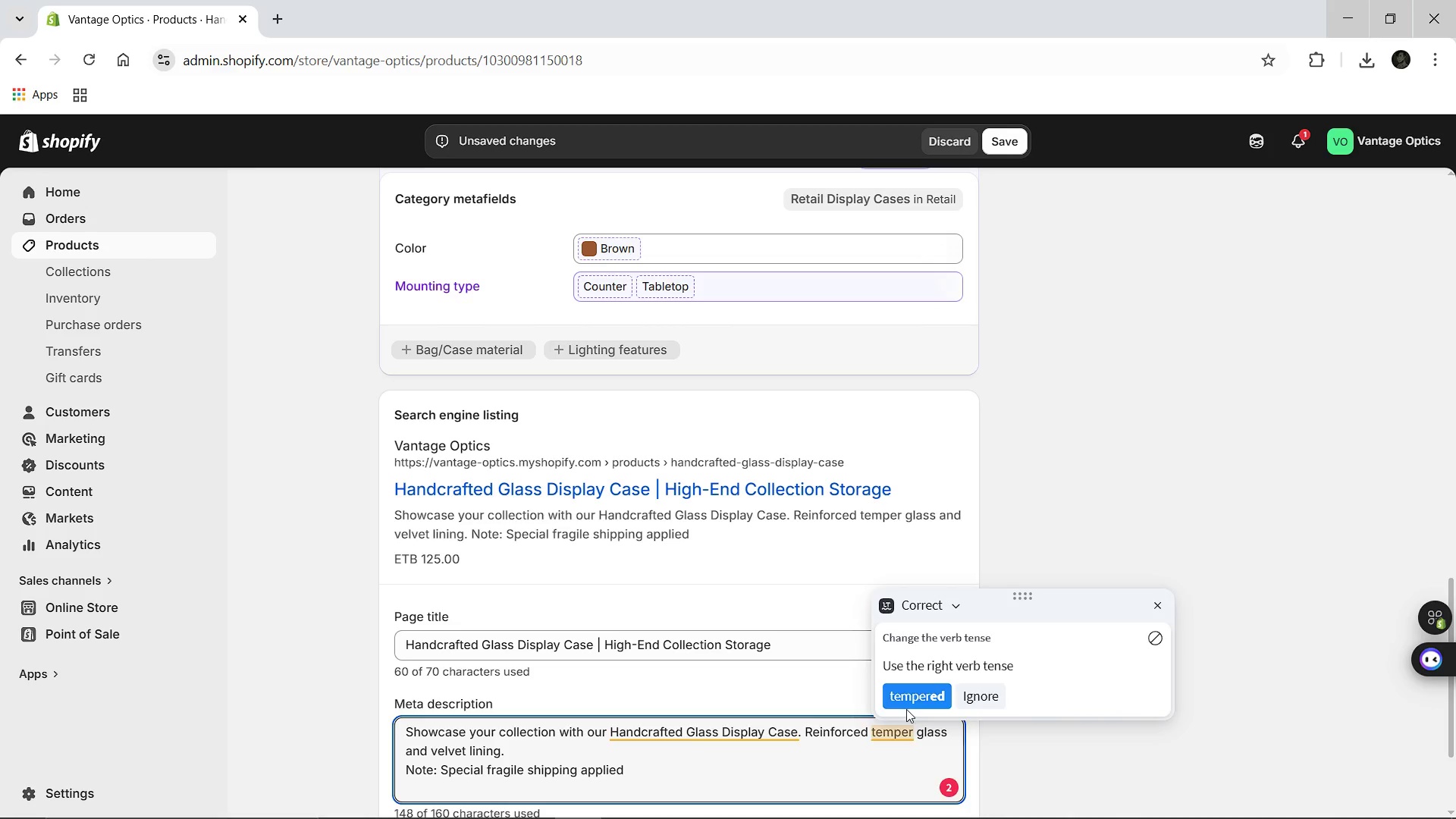 
left_click_drag(start_coordinate=[906, 709], to_coordinate=[750, 763])
 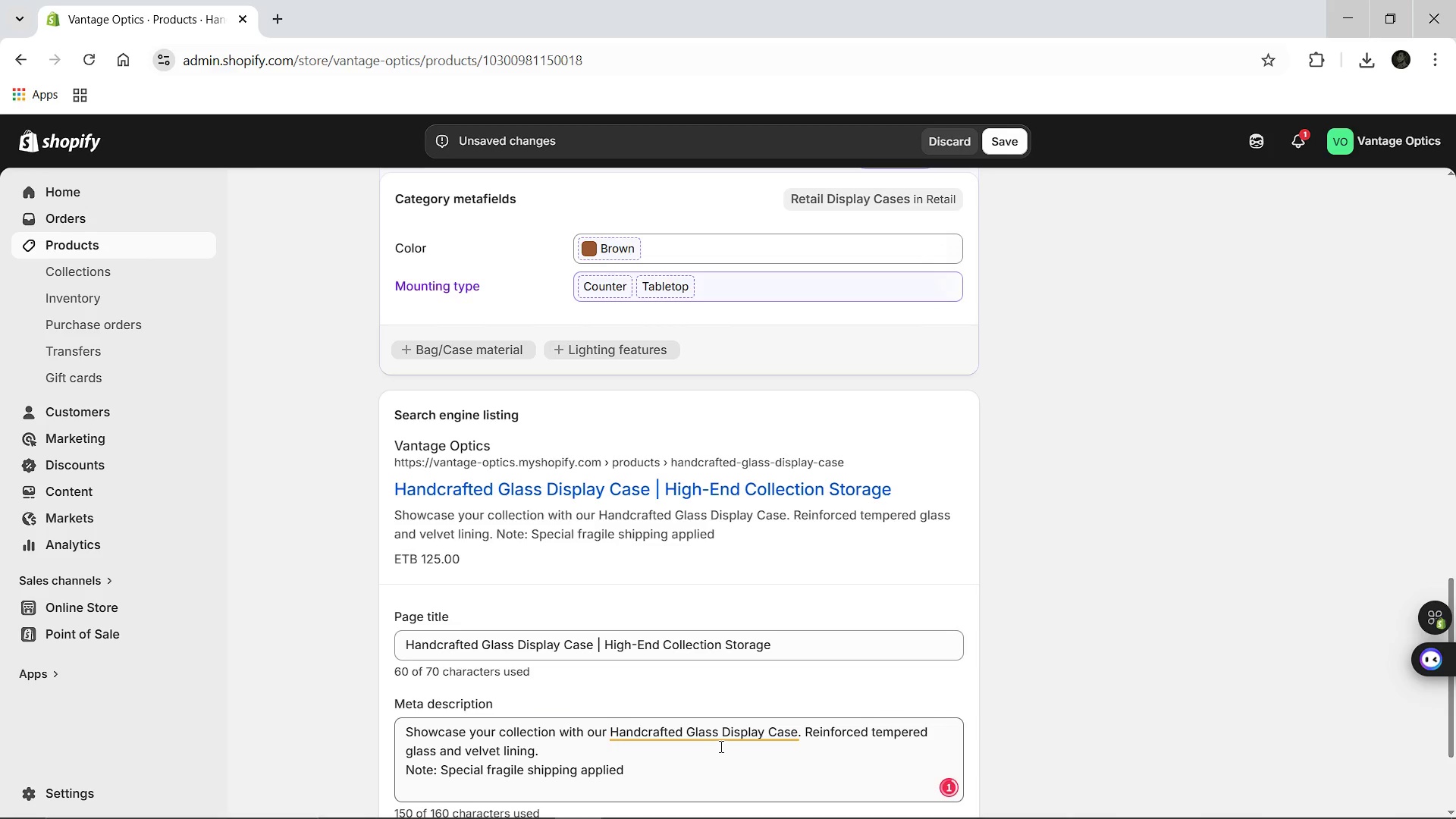 
left_click([720, 746])
 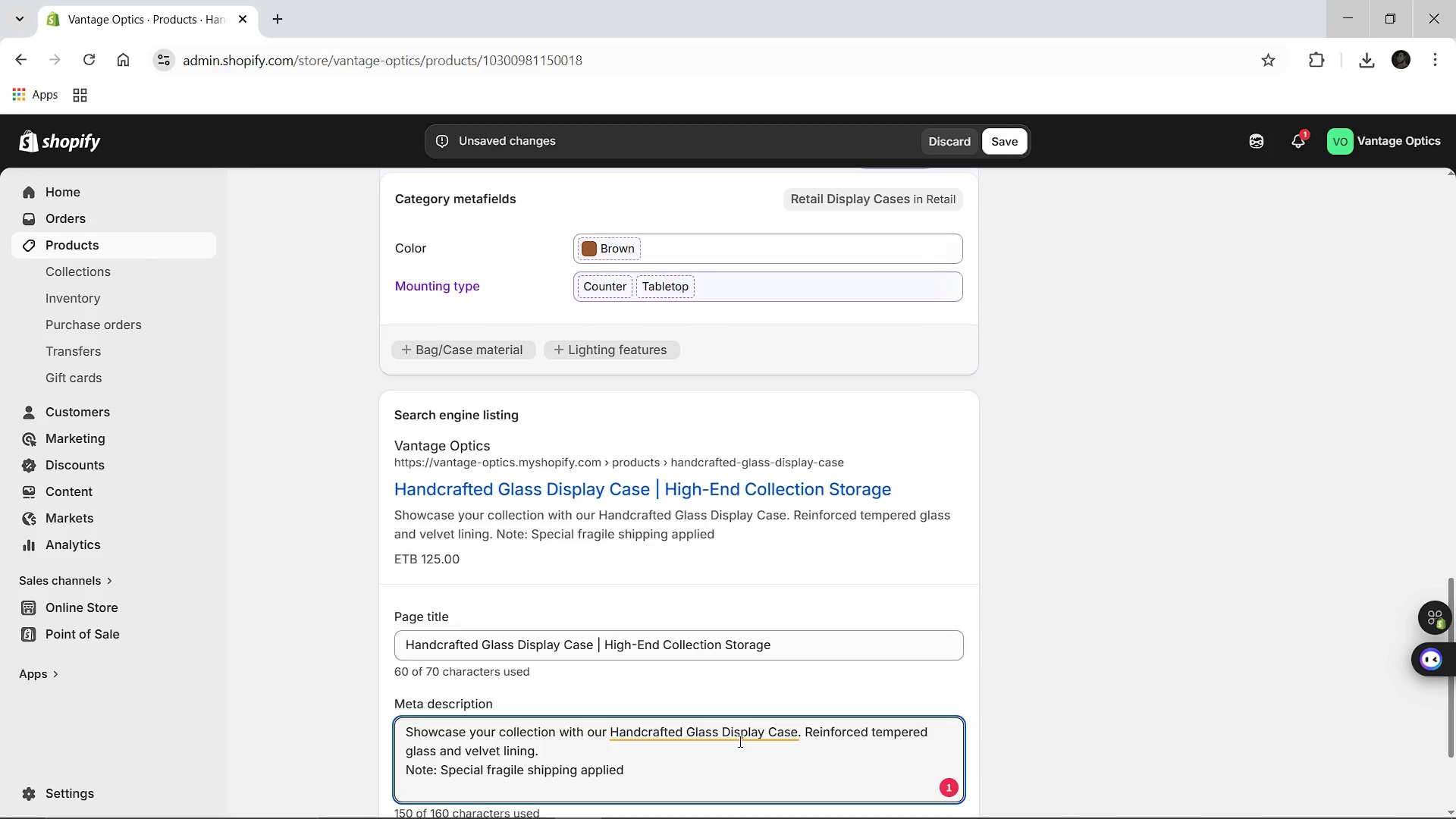 
left_click([739, 741])
 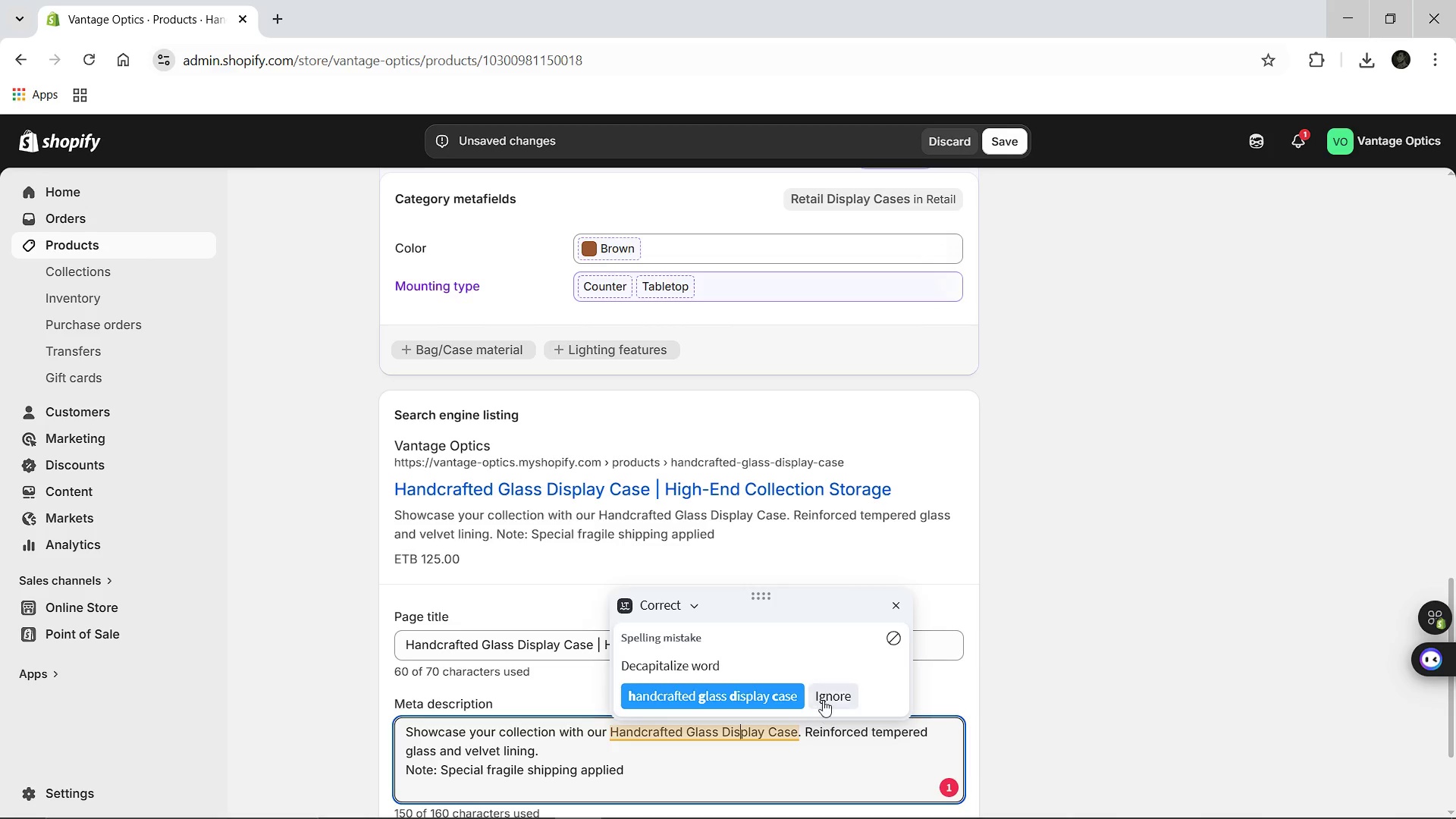 
left_click([823, 700])
 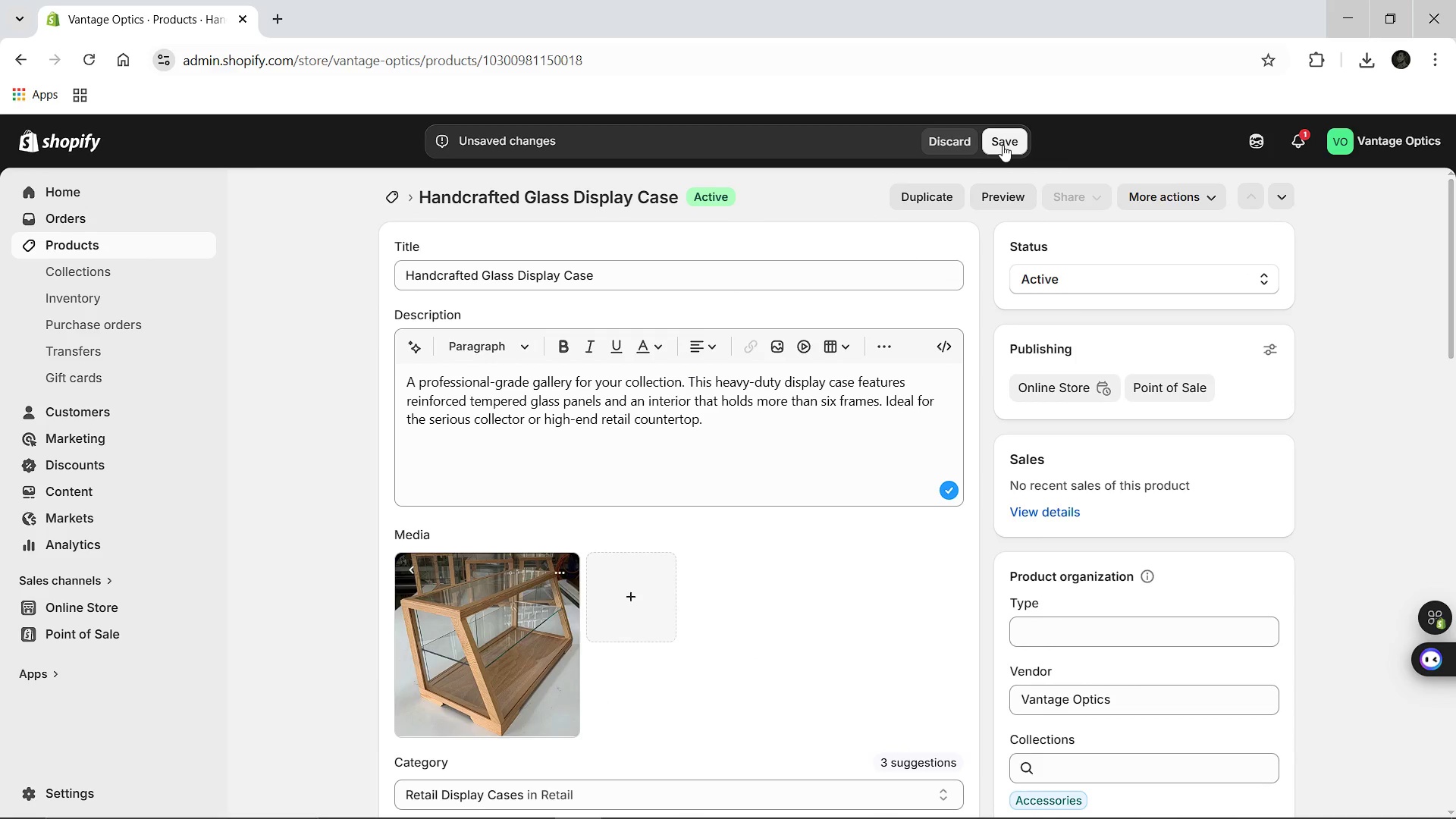 
left_click([1003, 145])
 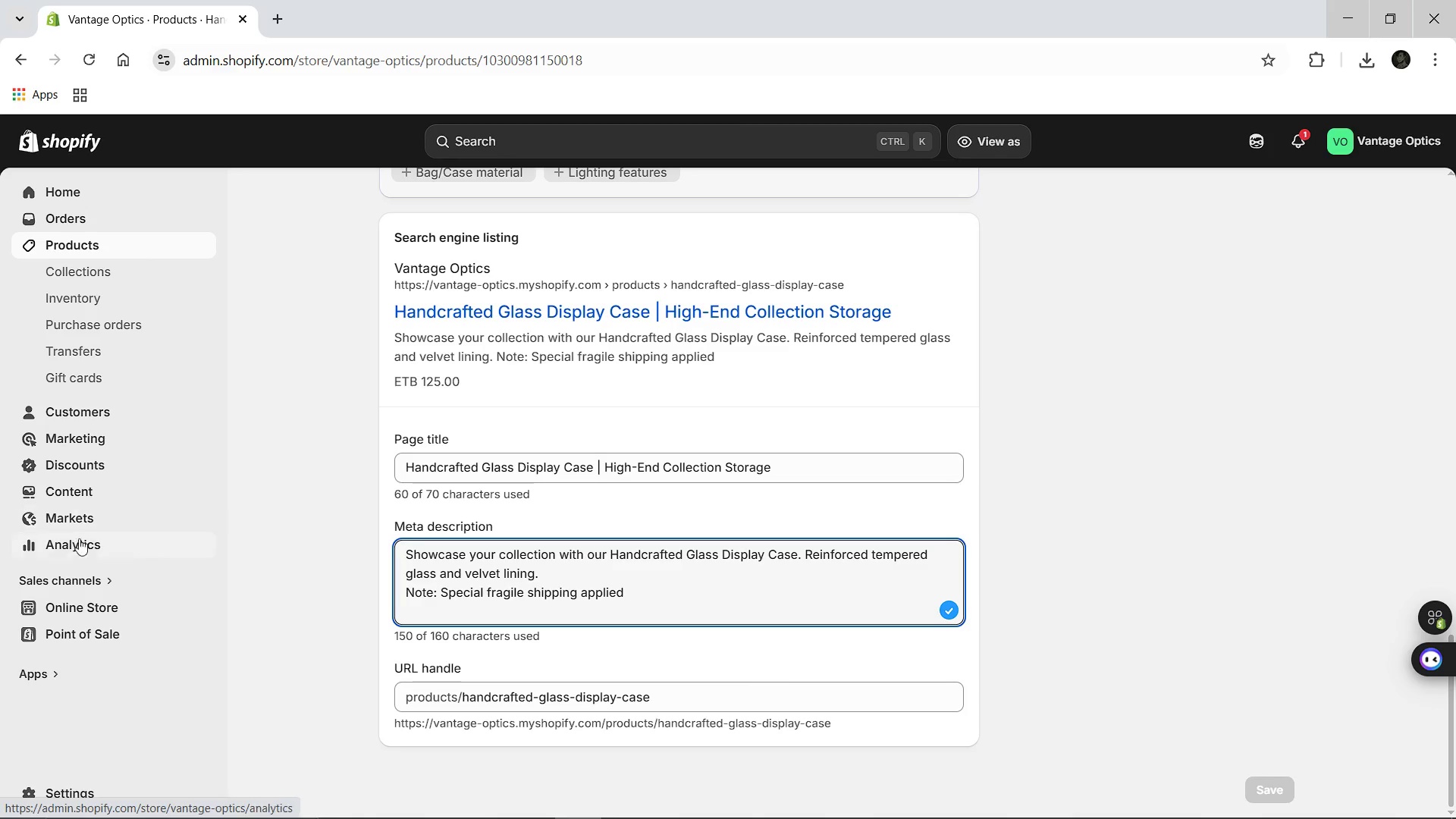 
wait(15.33)
 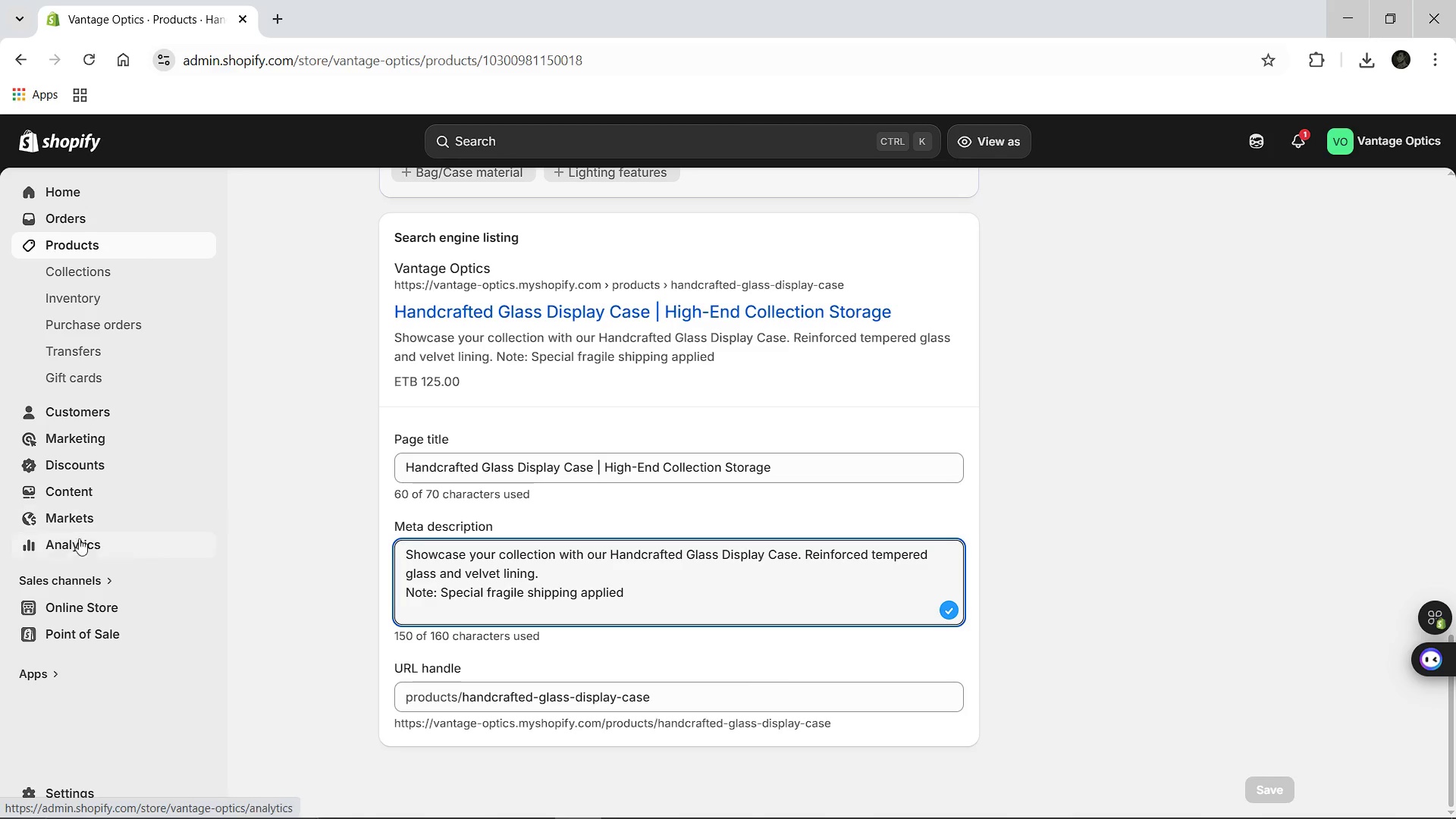 
left_click([74, 612])
 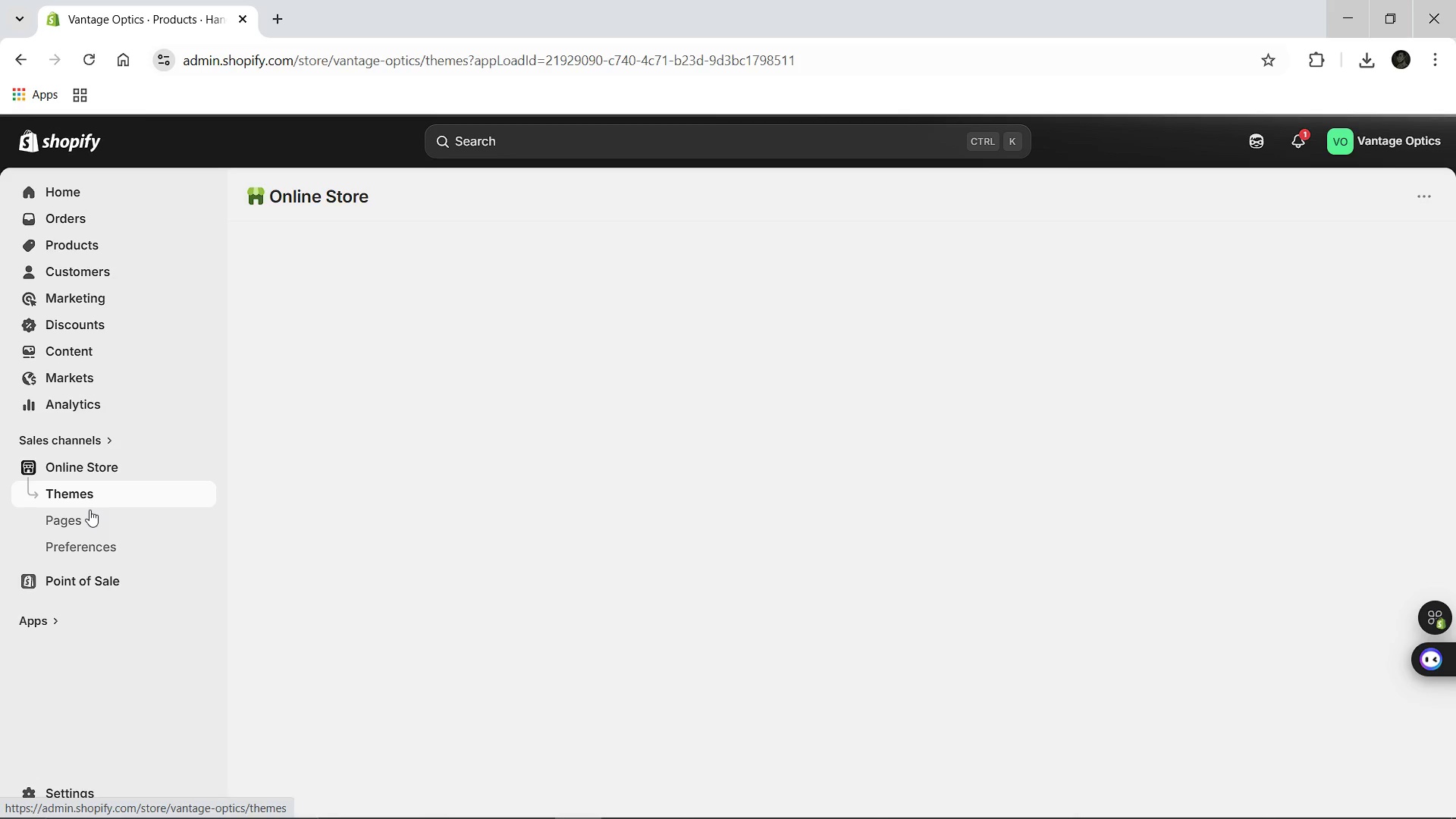 
left_click([82, 379])
 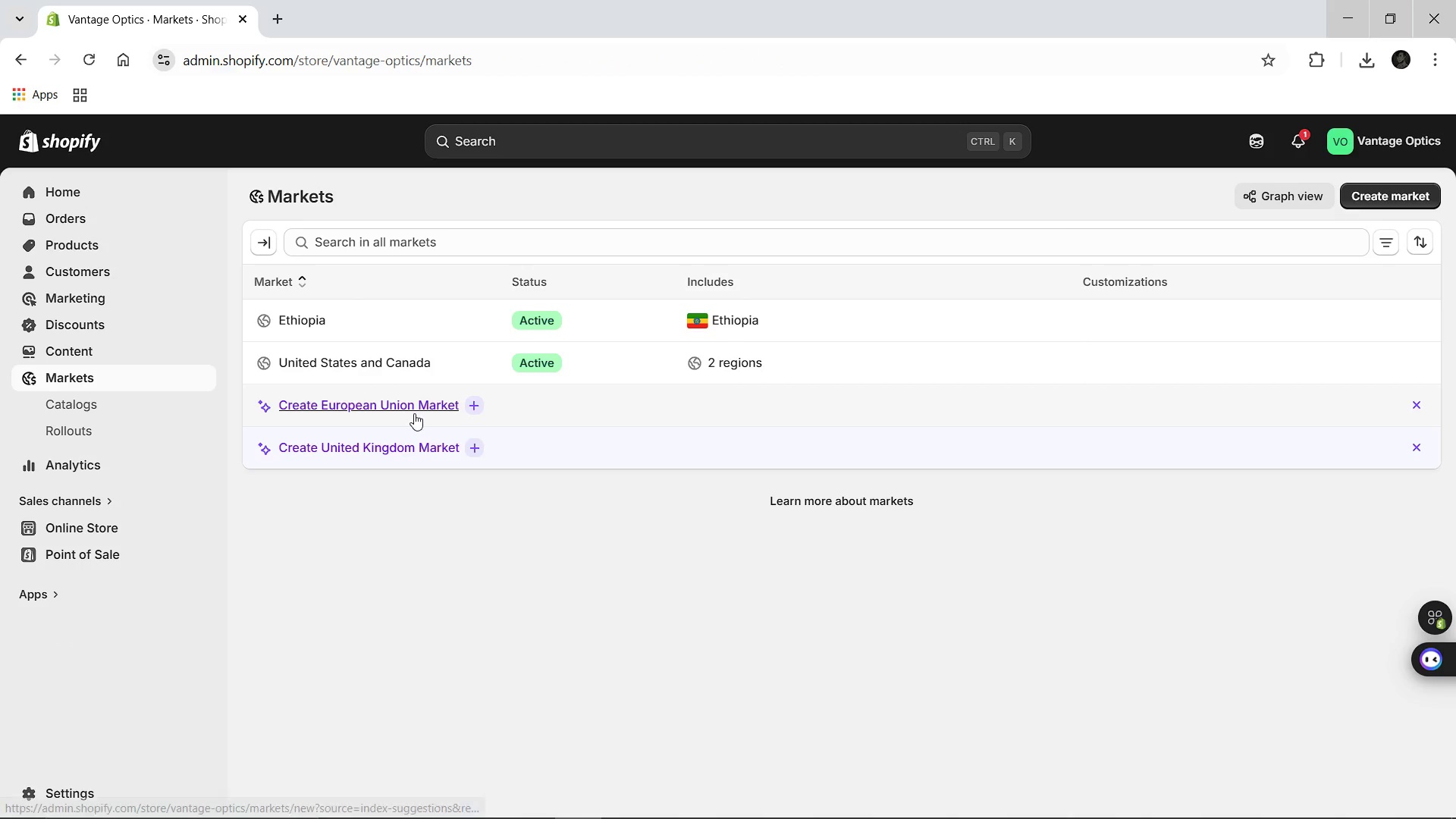 
wait(10.67)
 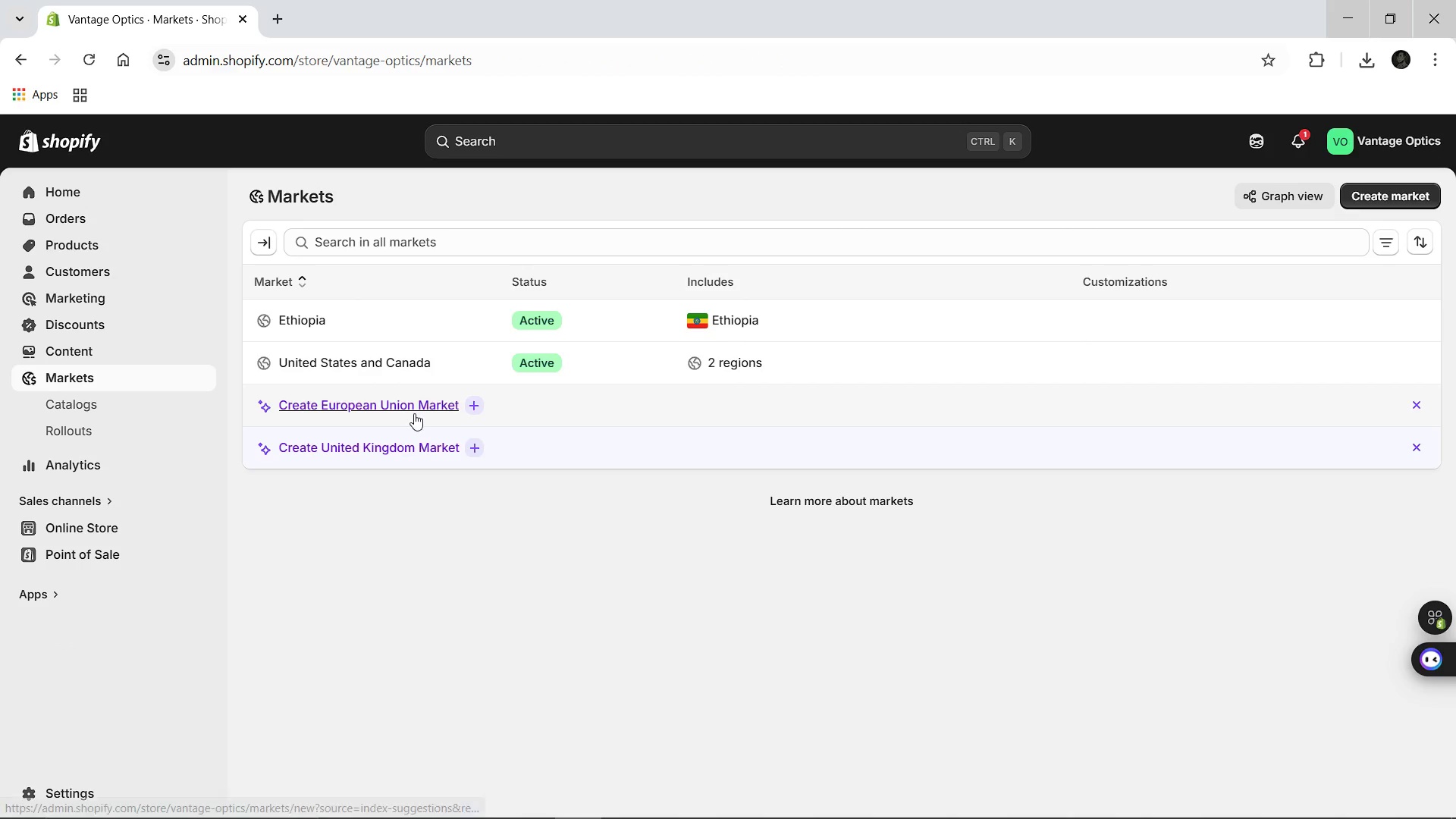 
left_click([1363, 206])
 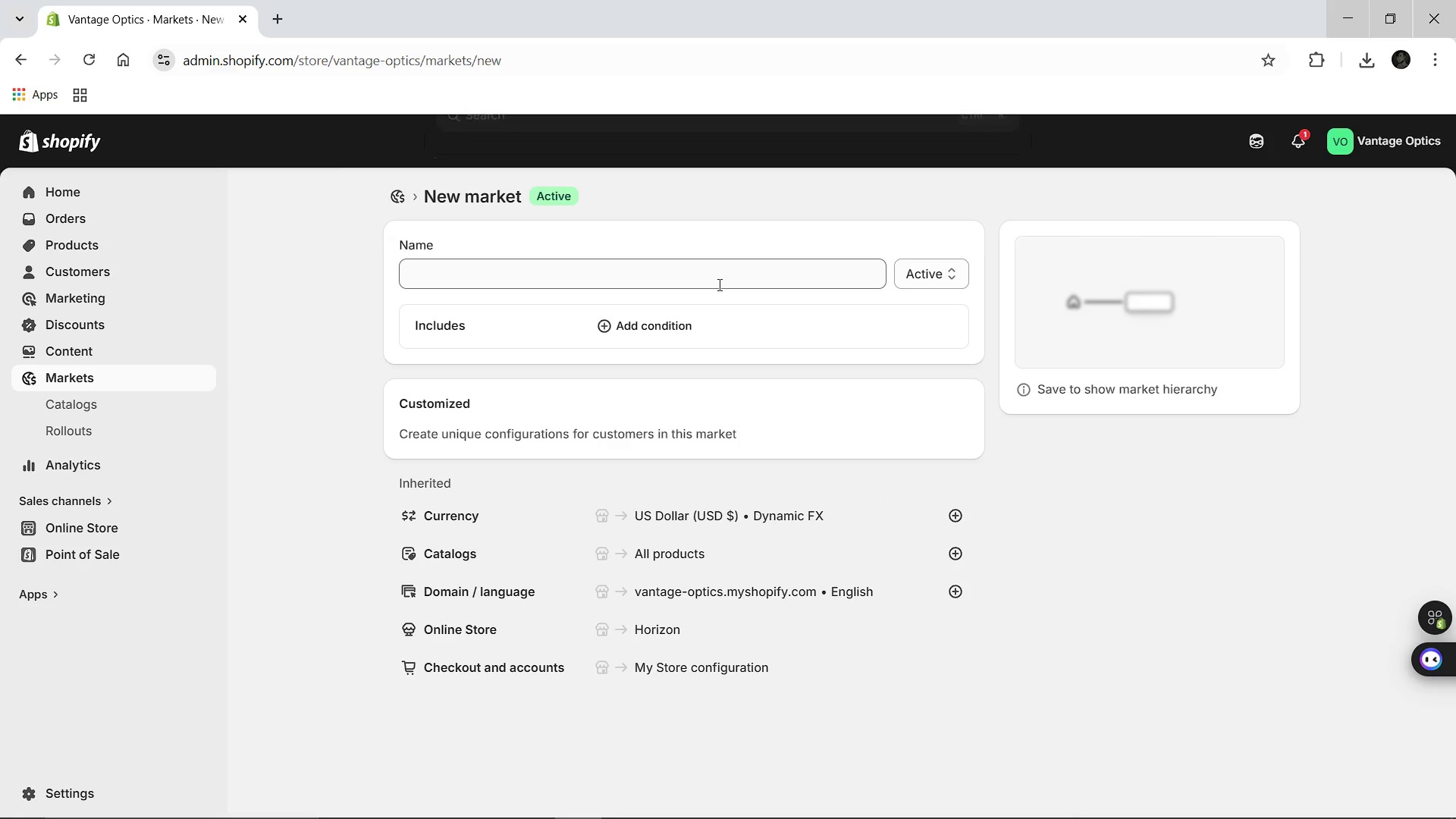 
left_click([613, 275])
 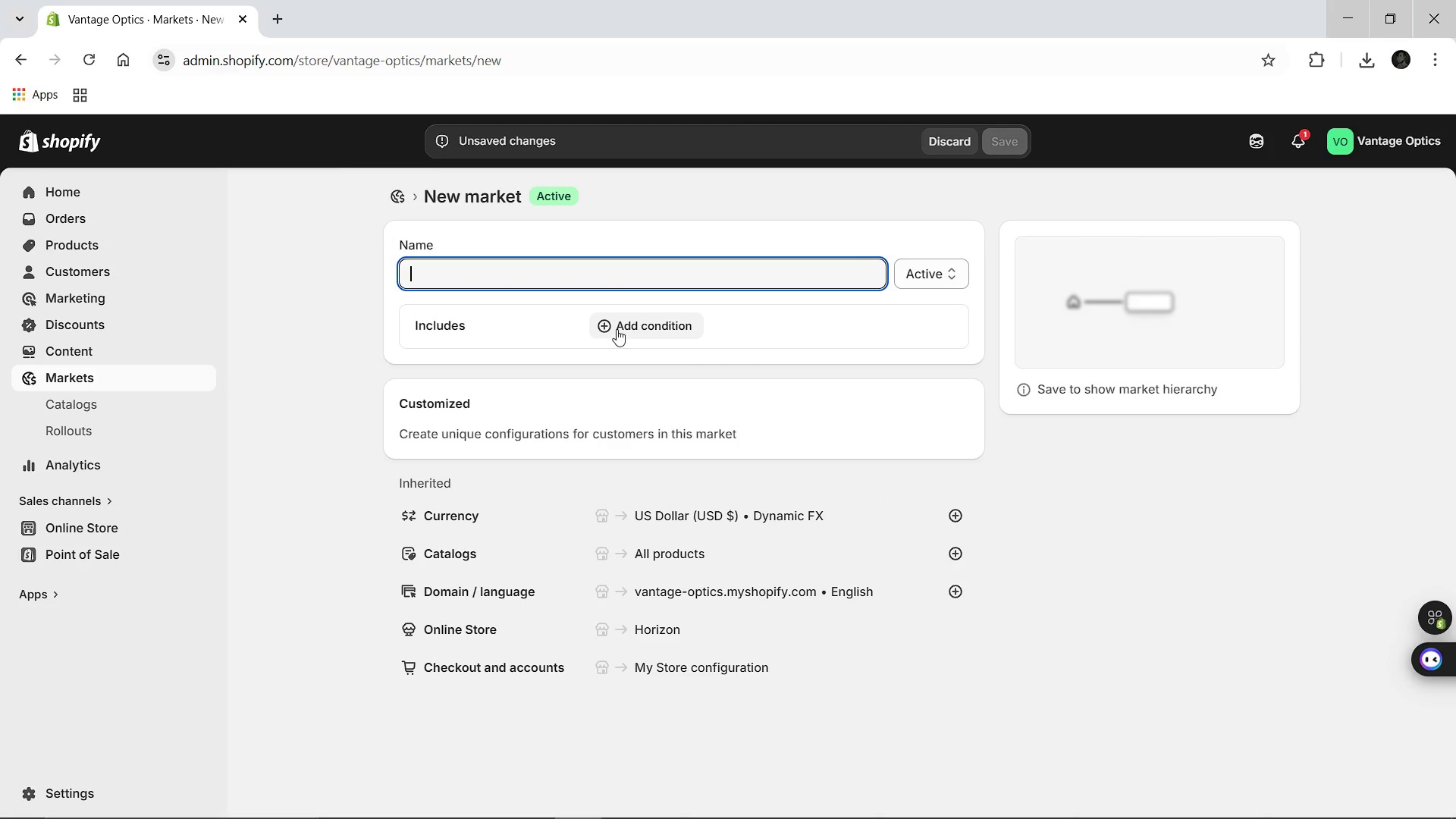 
left_click([619, 328])
 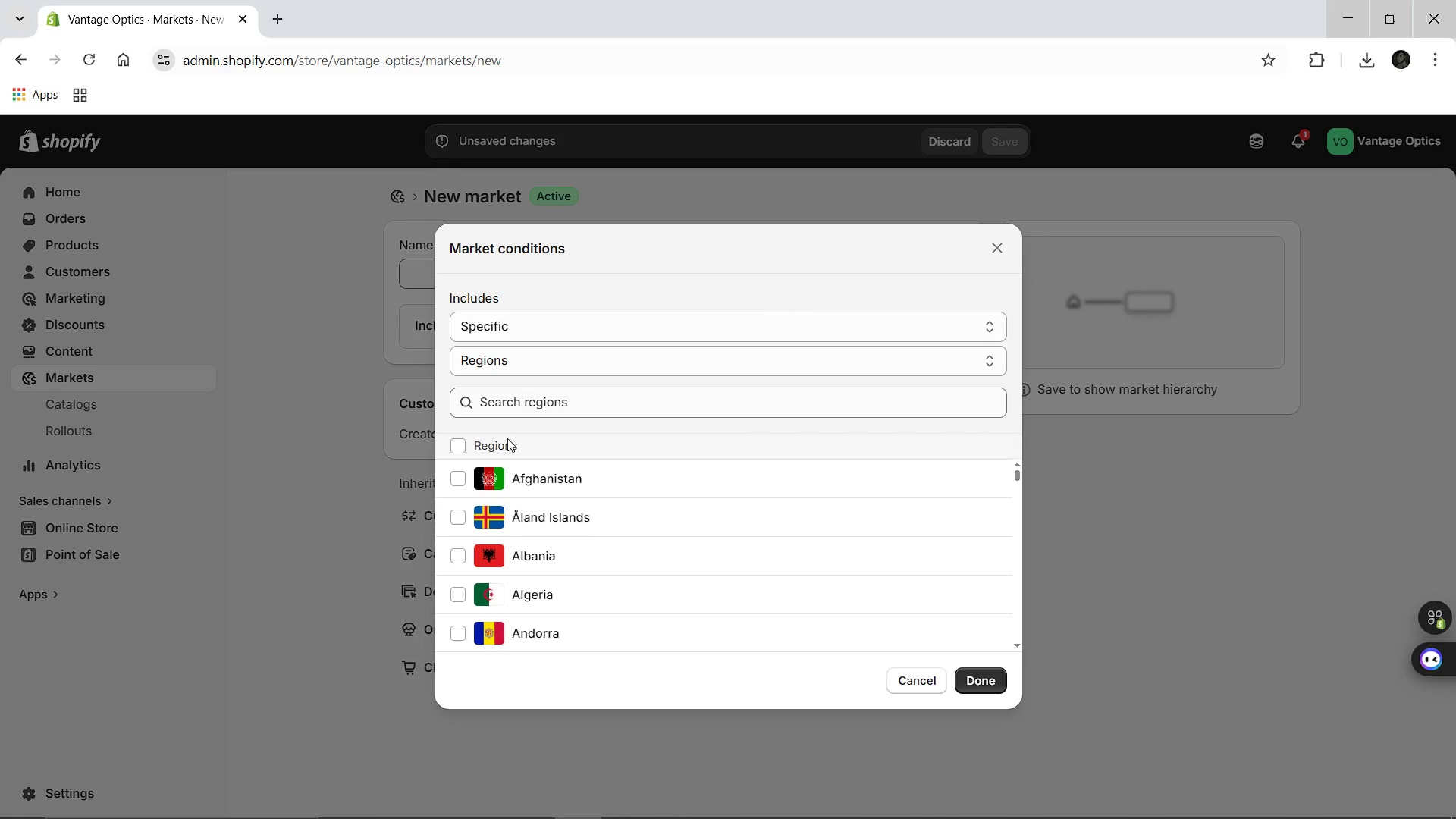 
left_click([454, 445])
 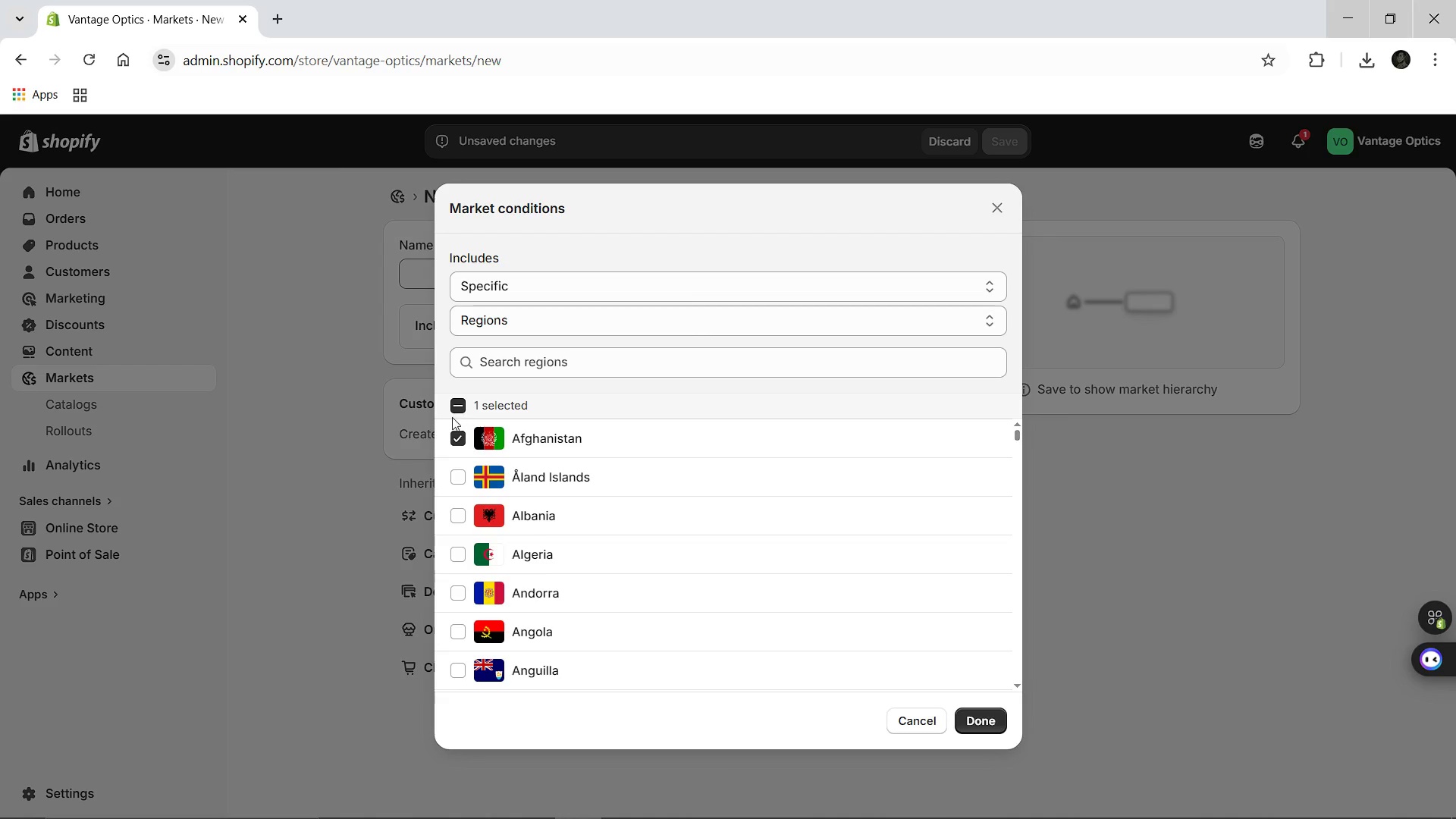 
left_click([450, 412])
 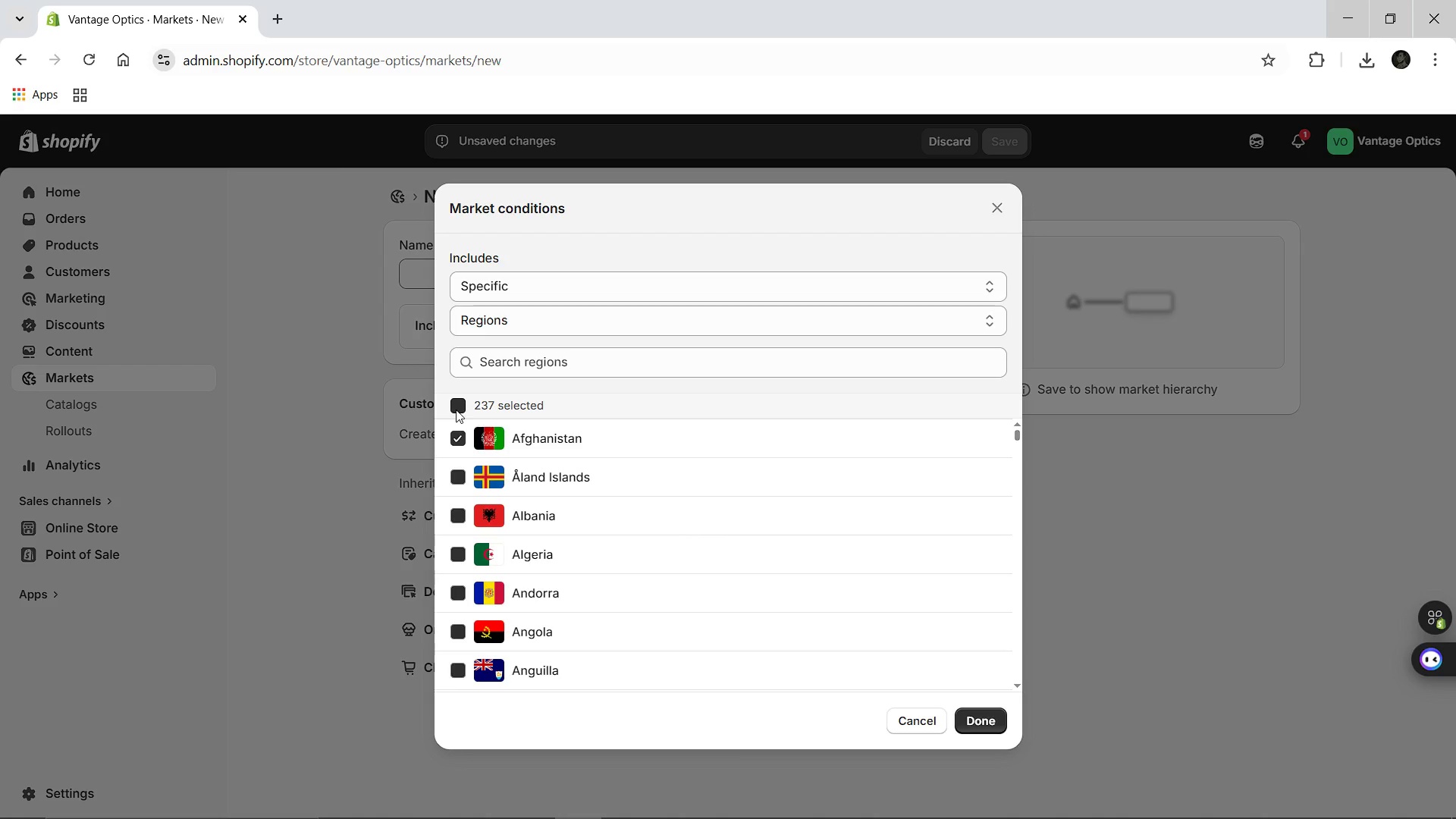 
left_click([456, 410])
 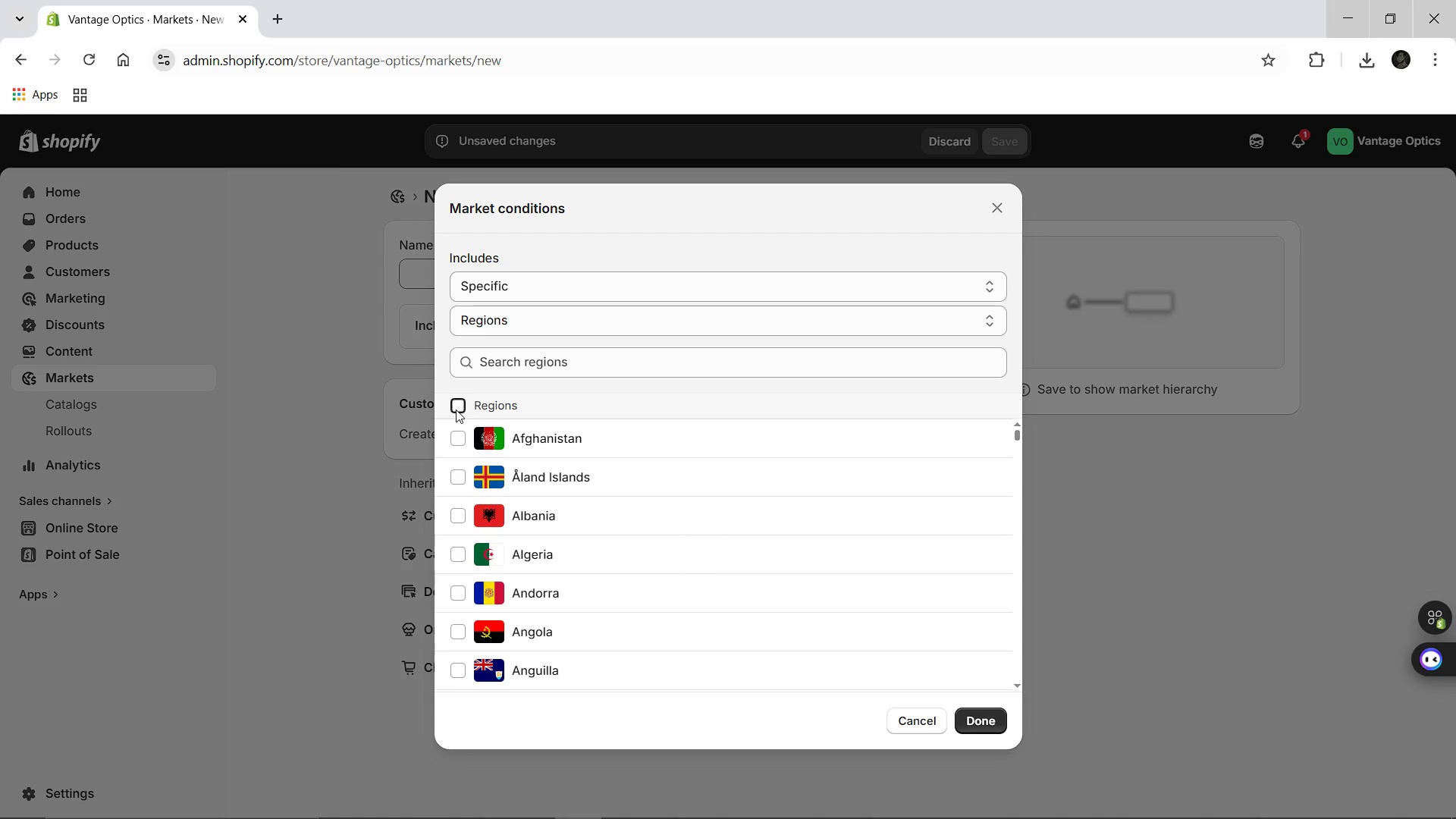 
double_click([456, 410])
 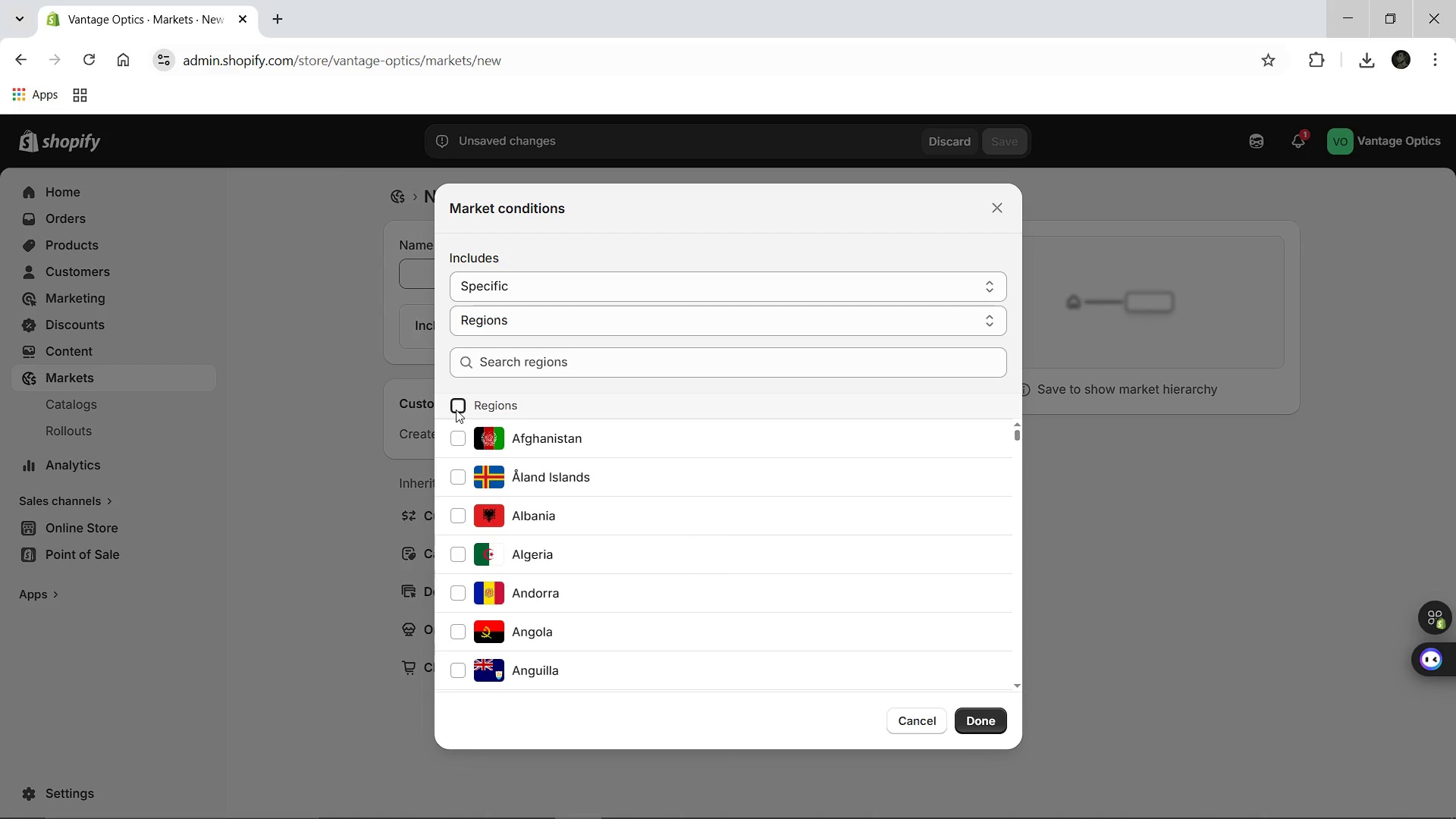 
left_click([456, 410])
 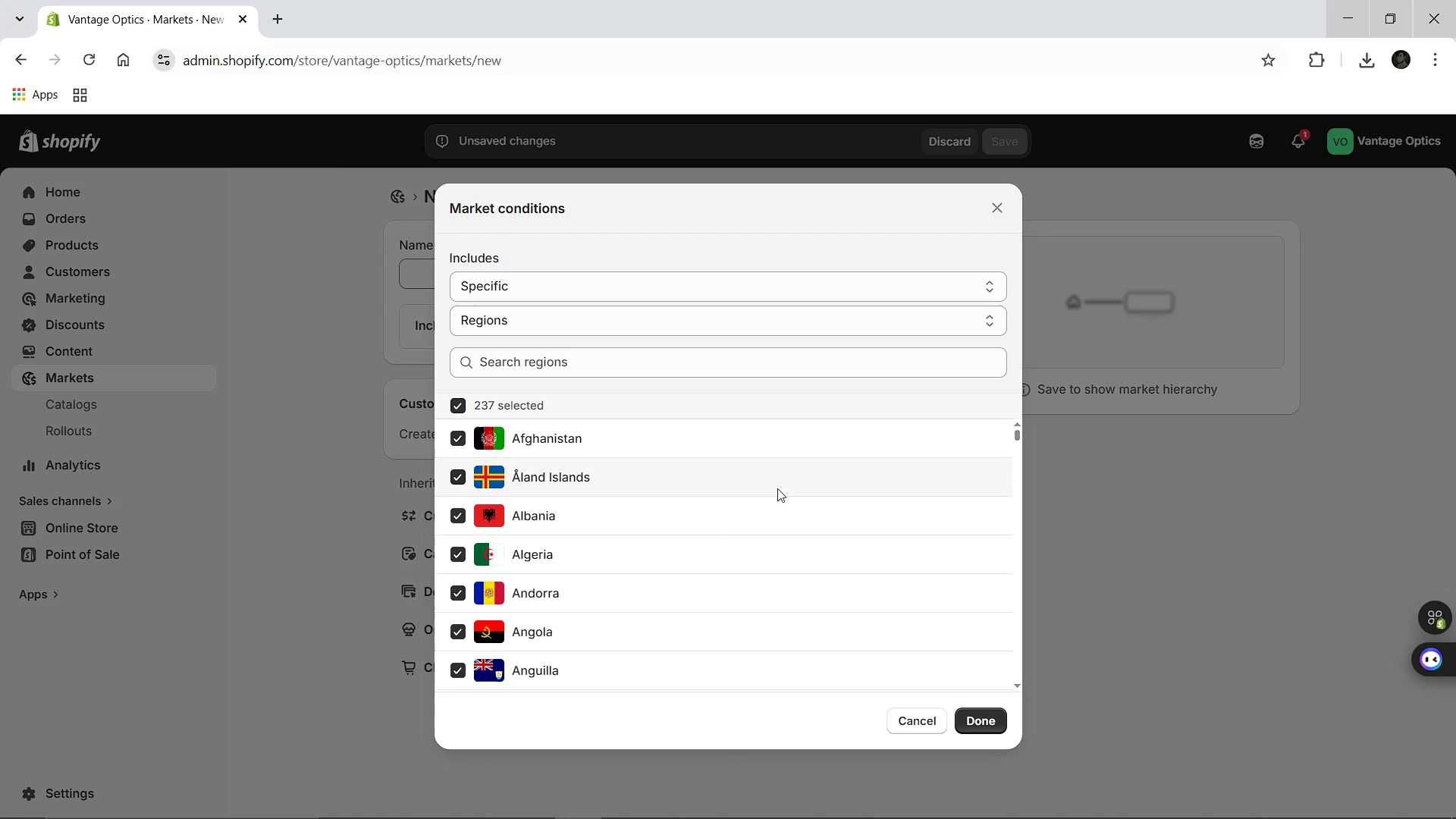 
wait(5.03)
 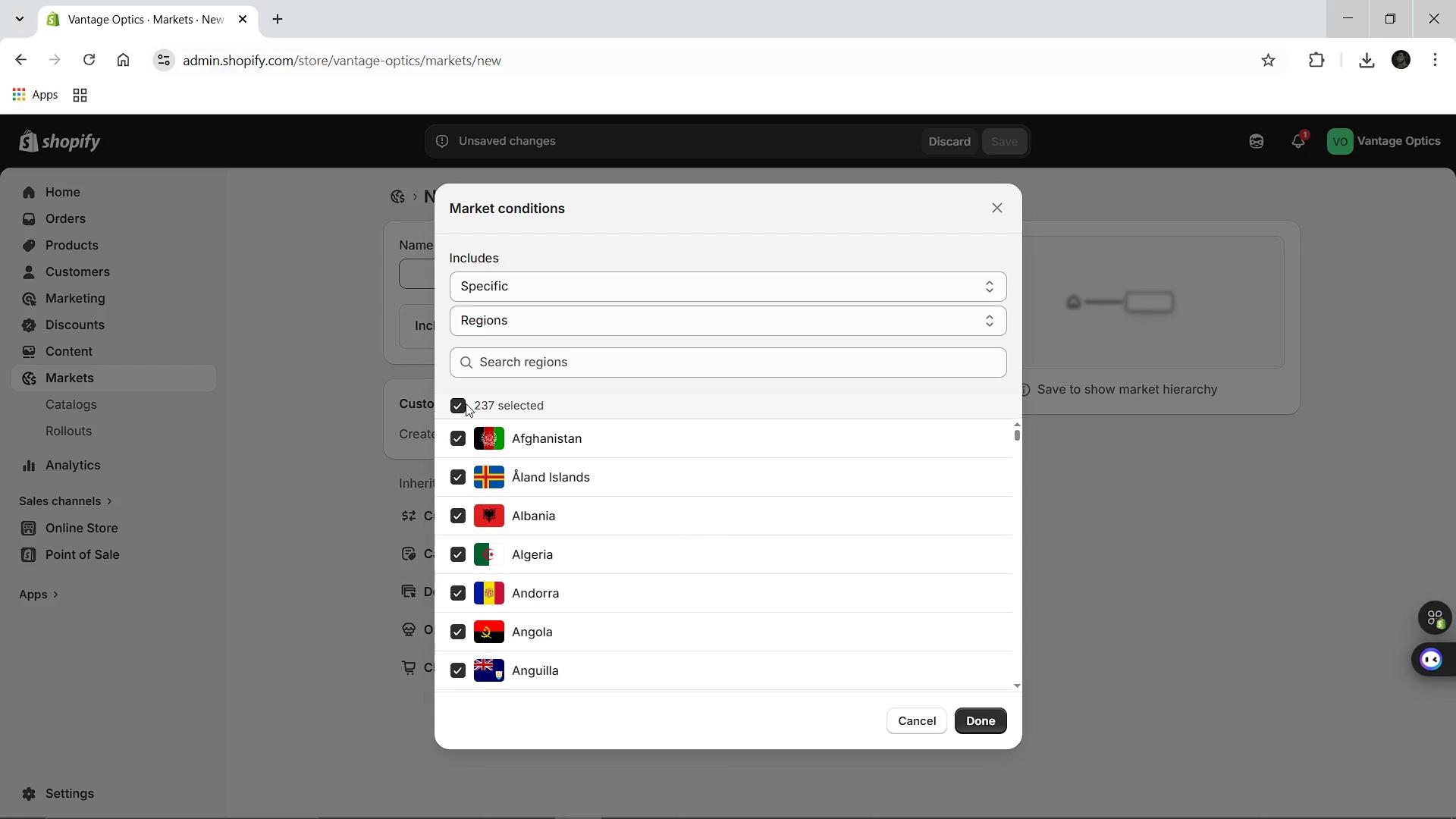 
left_click([959, 724])
 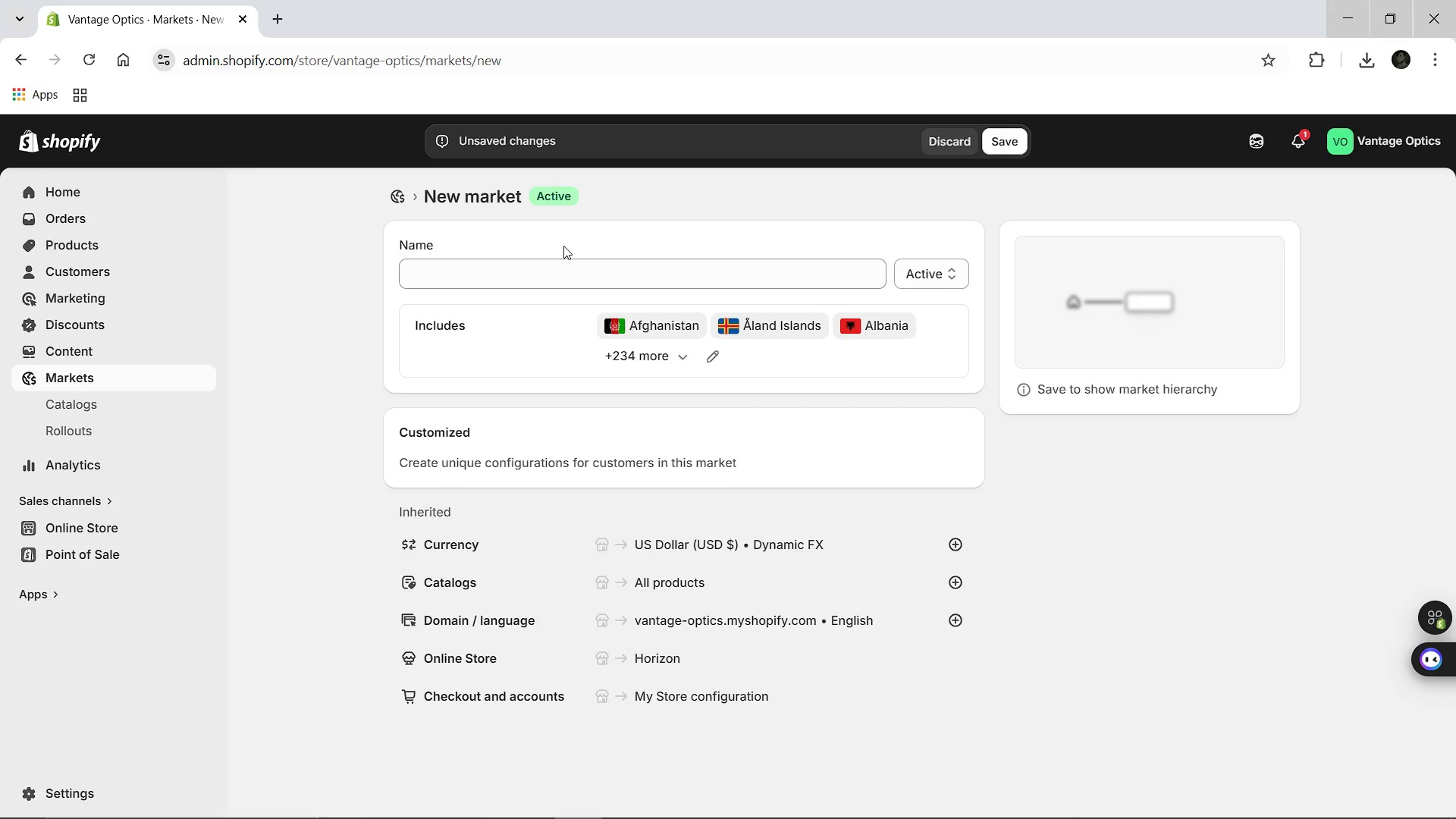 
left_click([557, 265])
 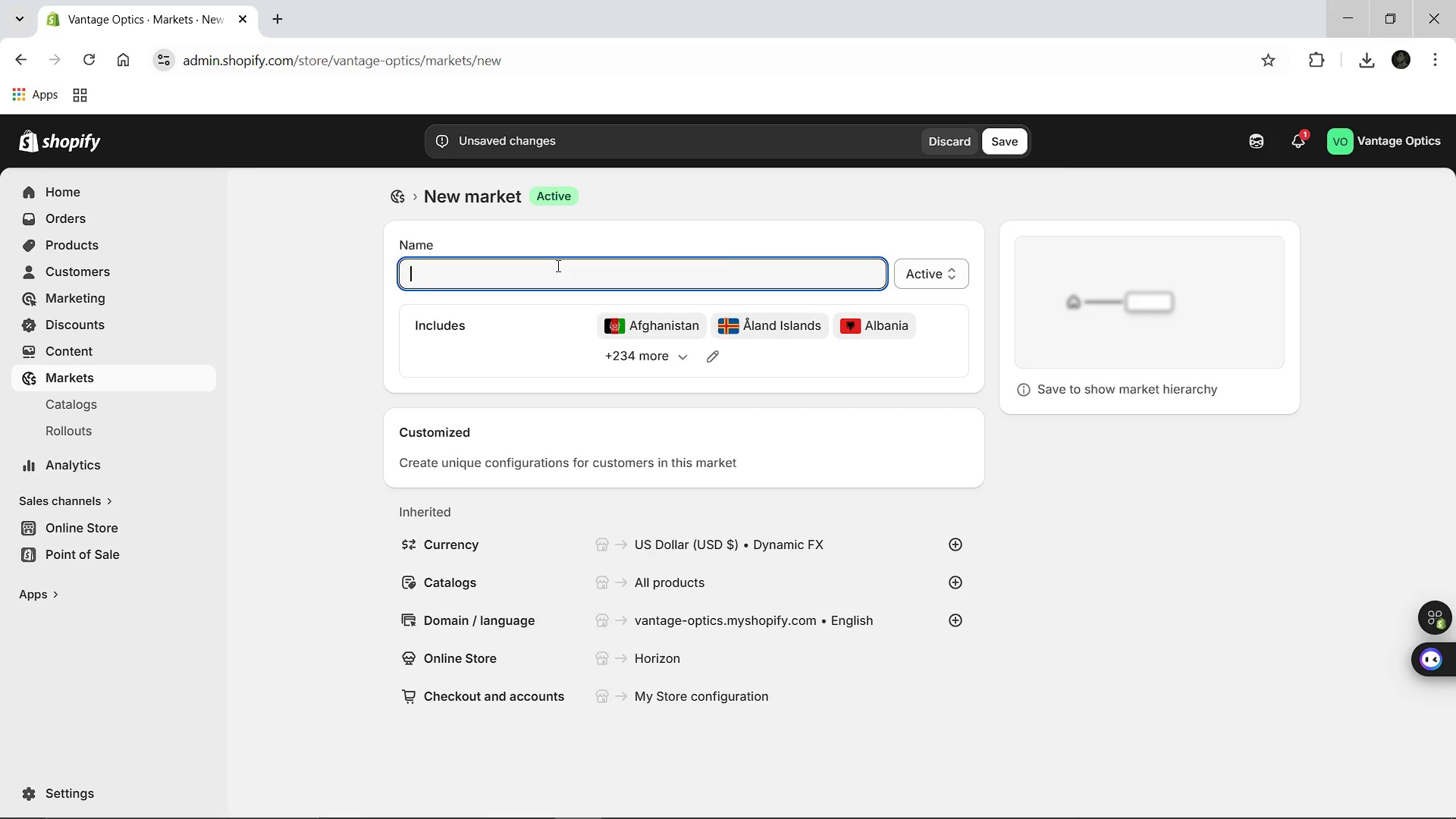 
type(International)
 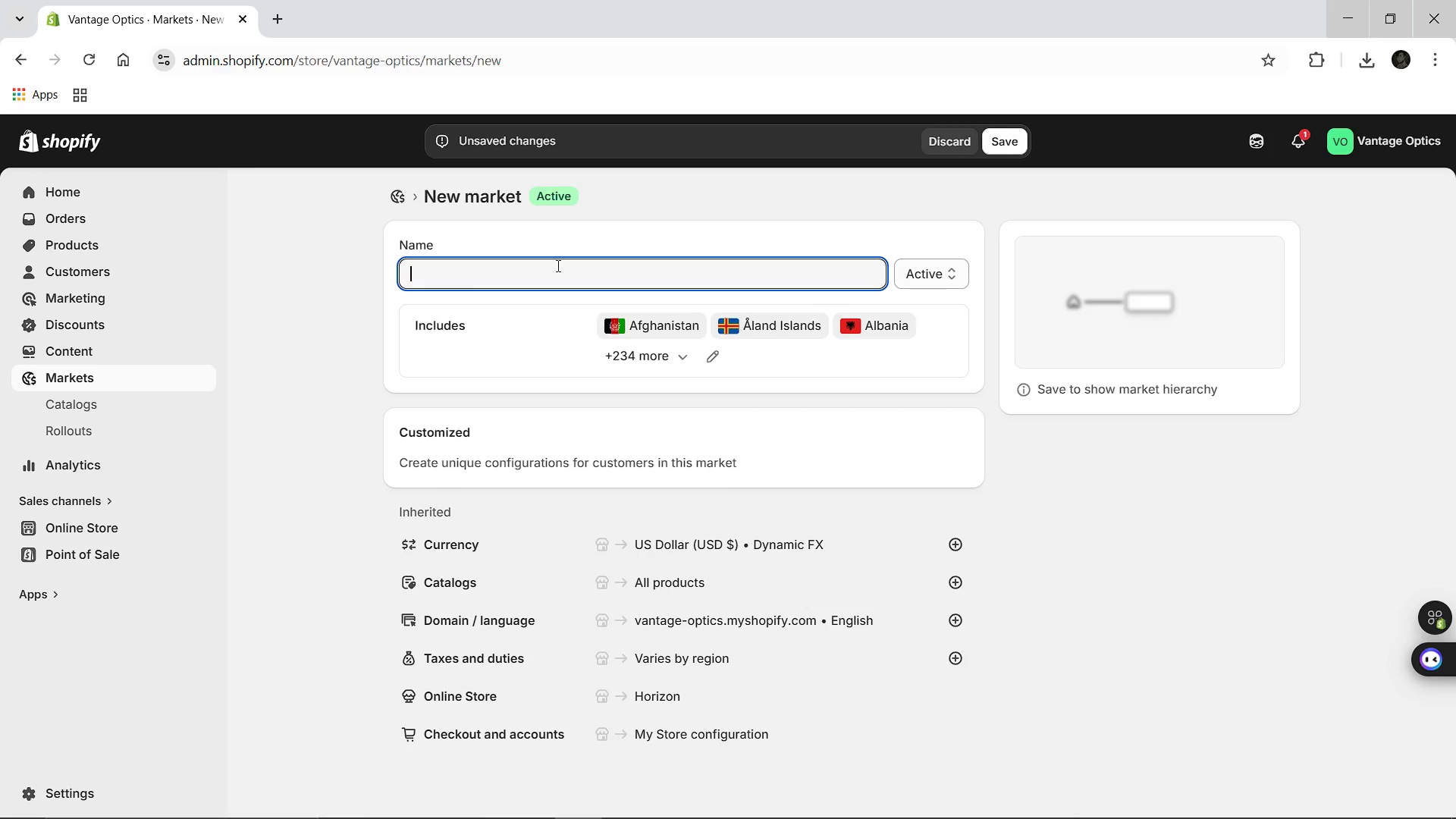 
left_click([557, 265])
 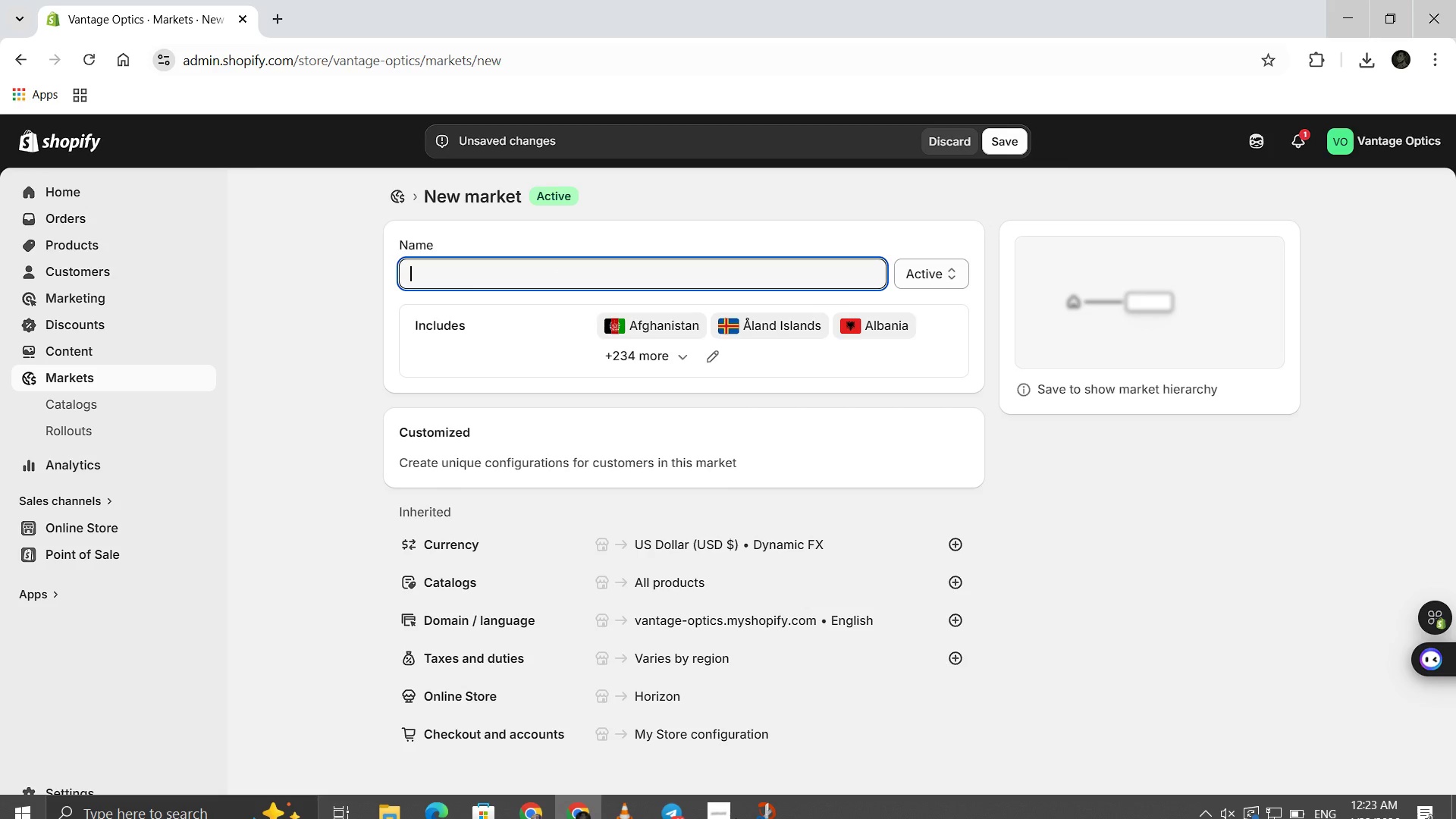 
left_click([723, 806])